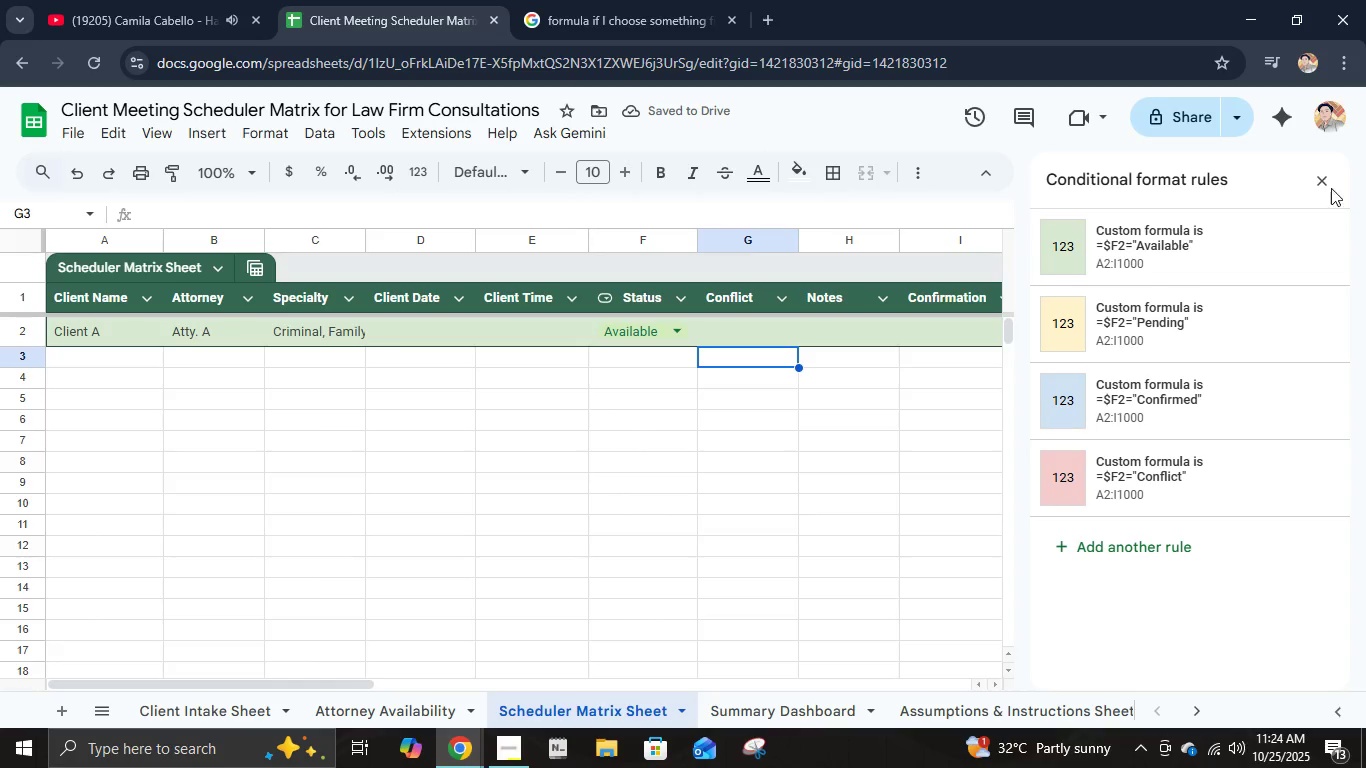 
left_click([1318, 189])
 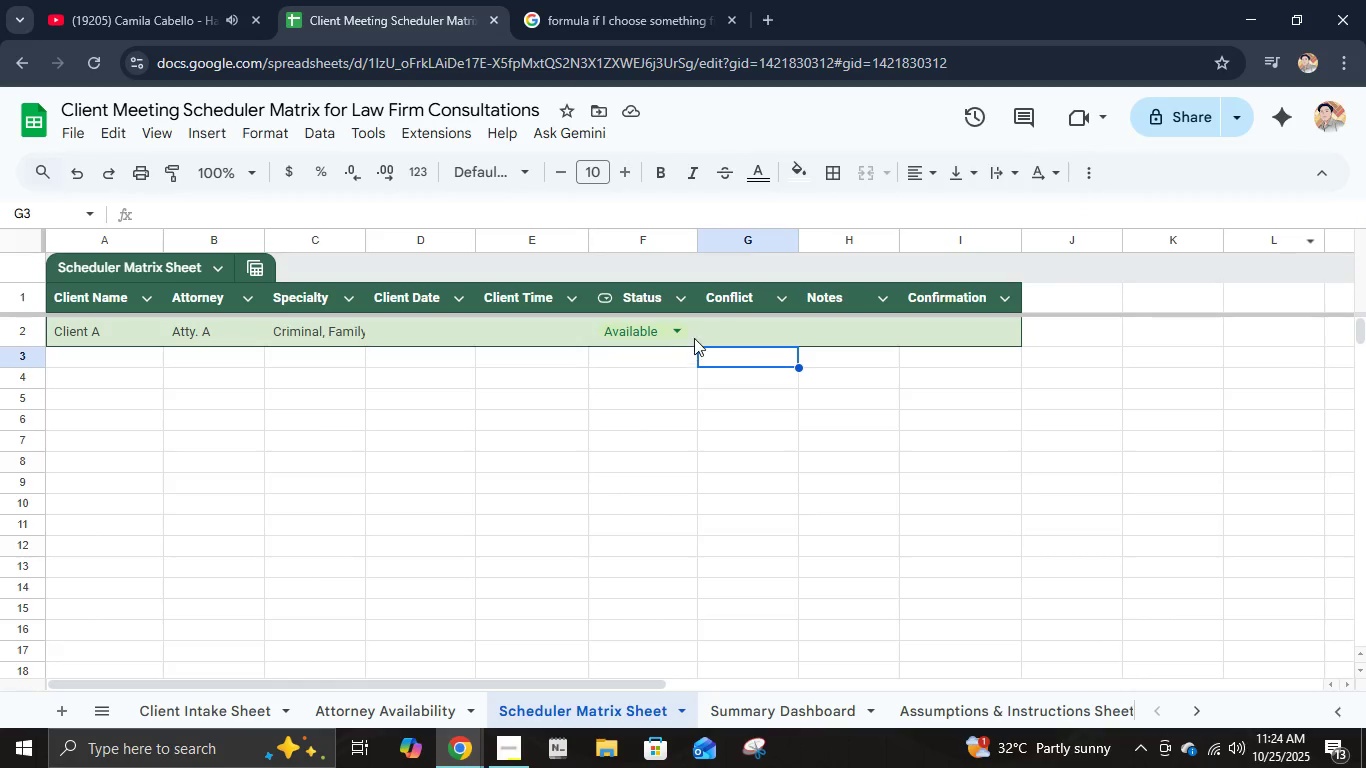 
left_click([718, 338])
 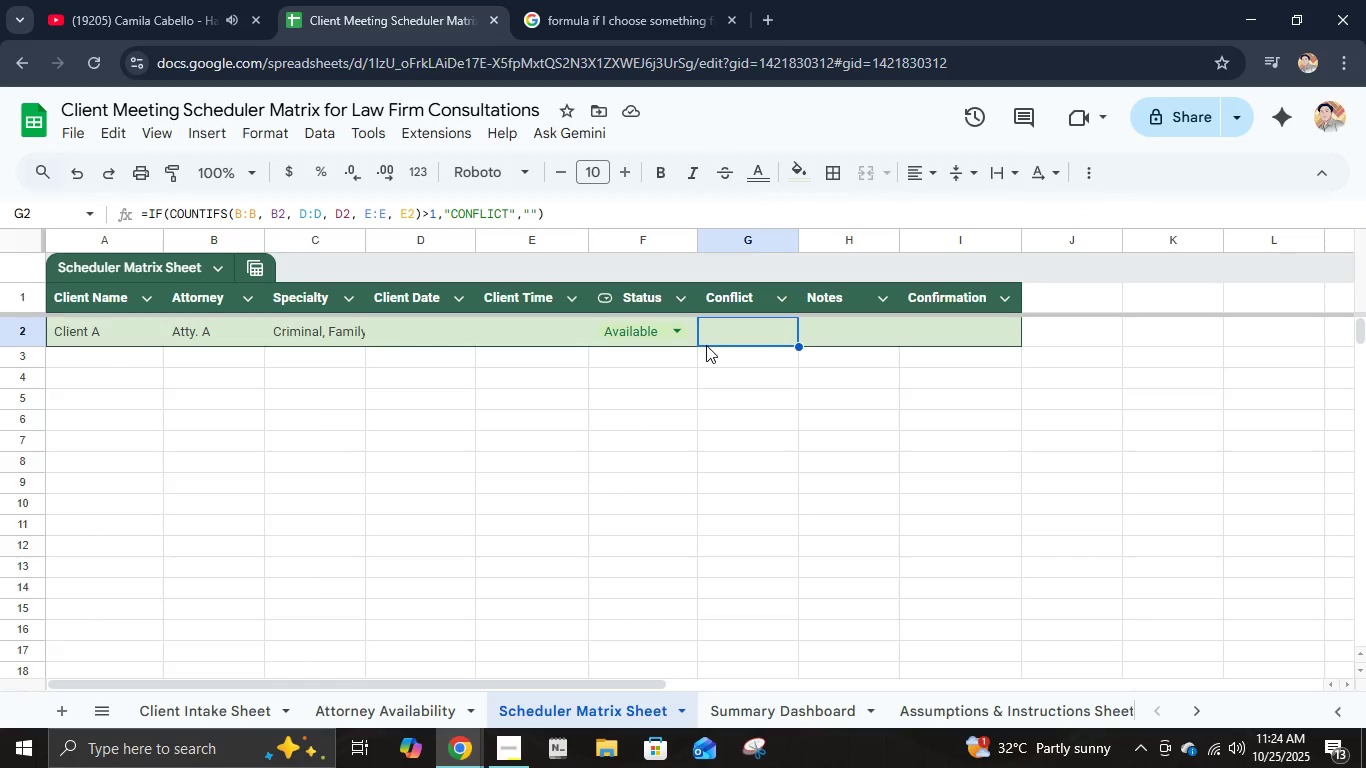 
wait(10.88)
 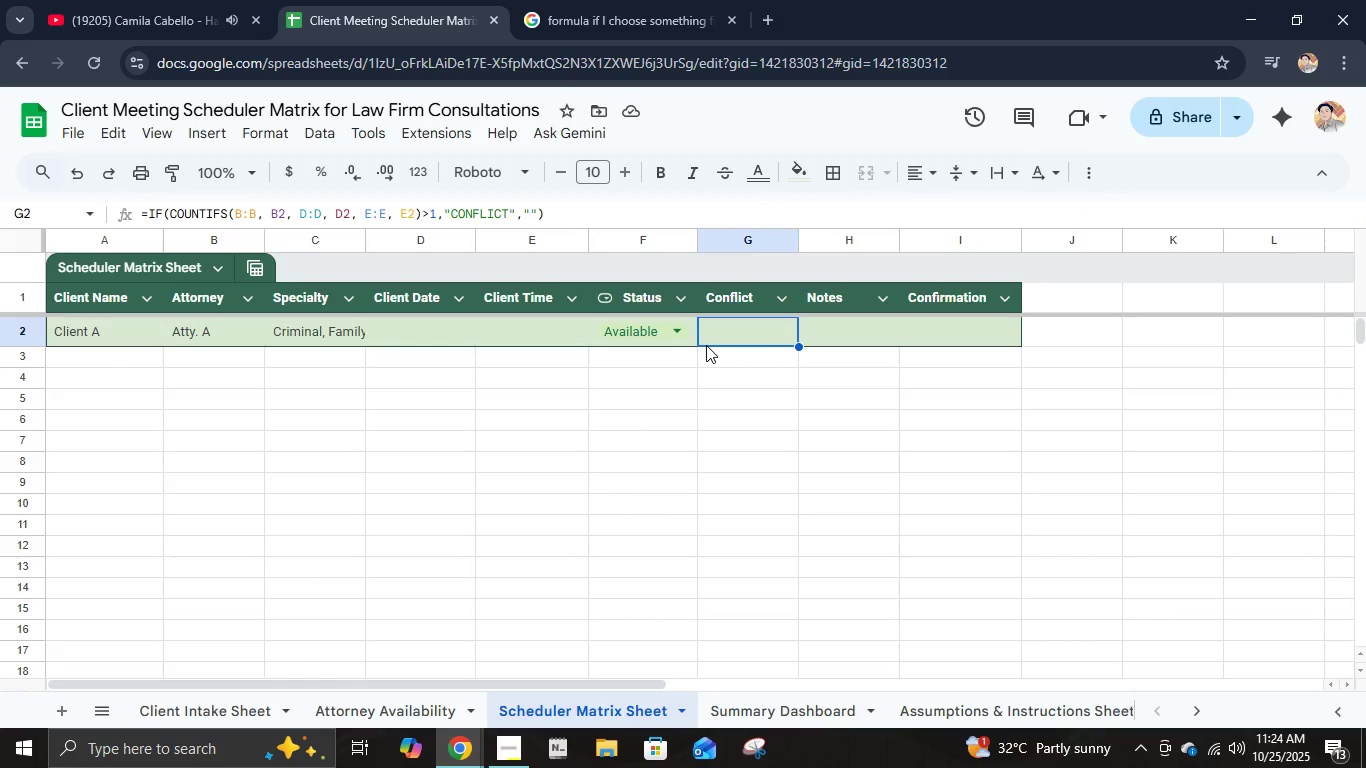 
left_click([413, 347])
 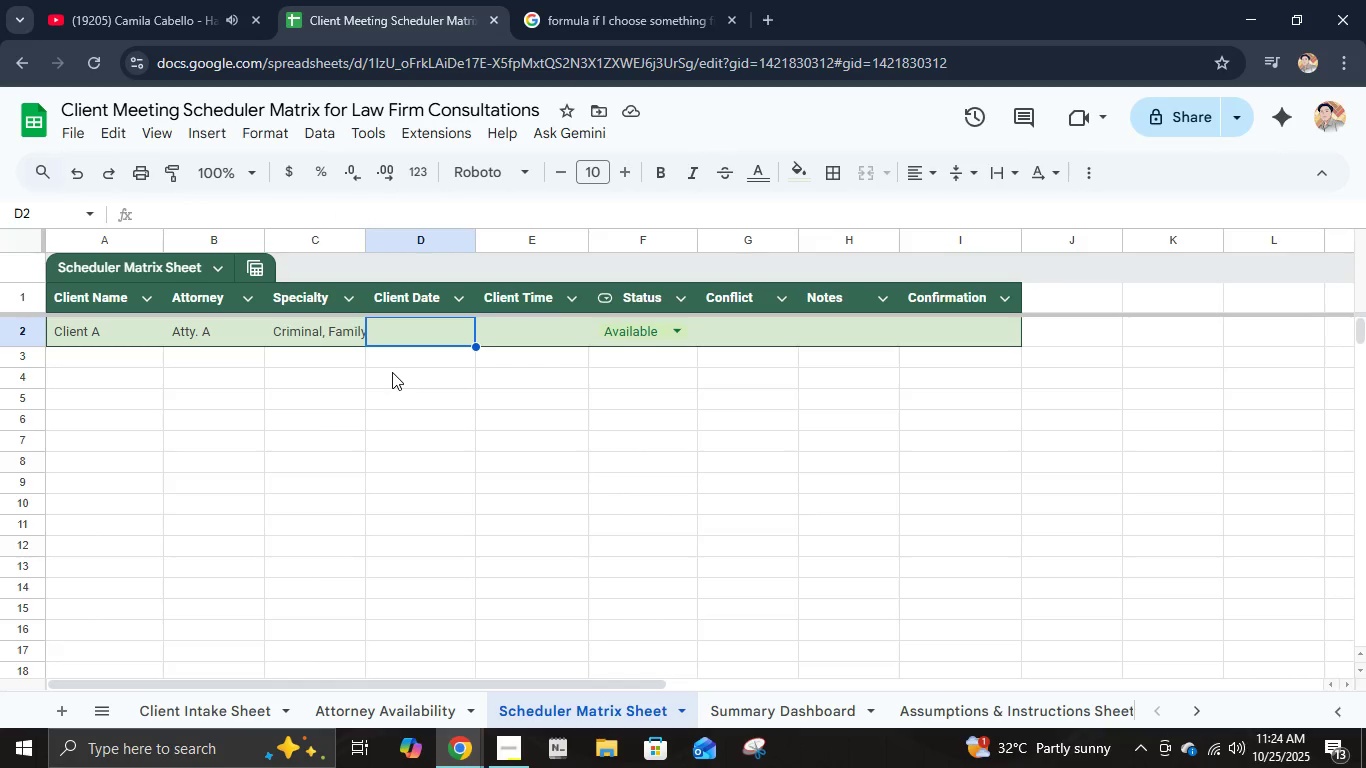 
key(Equal)
 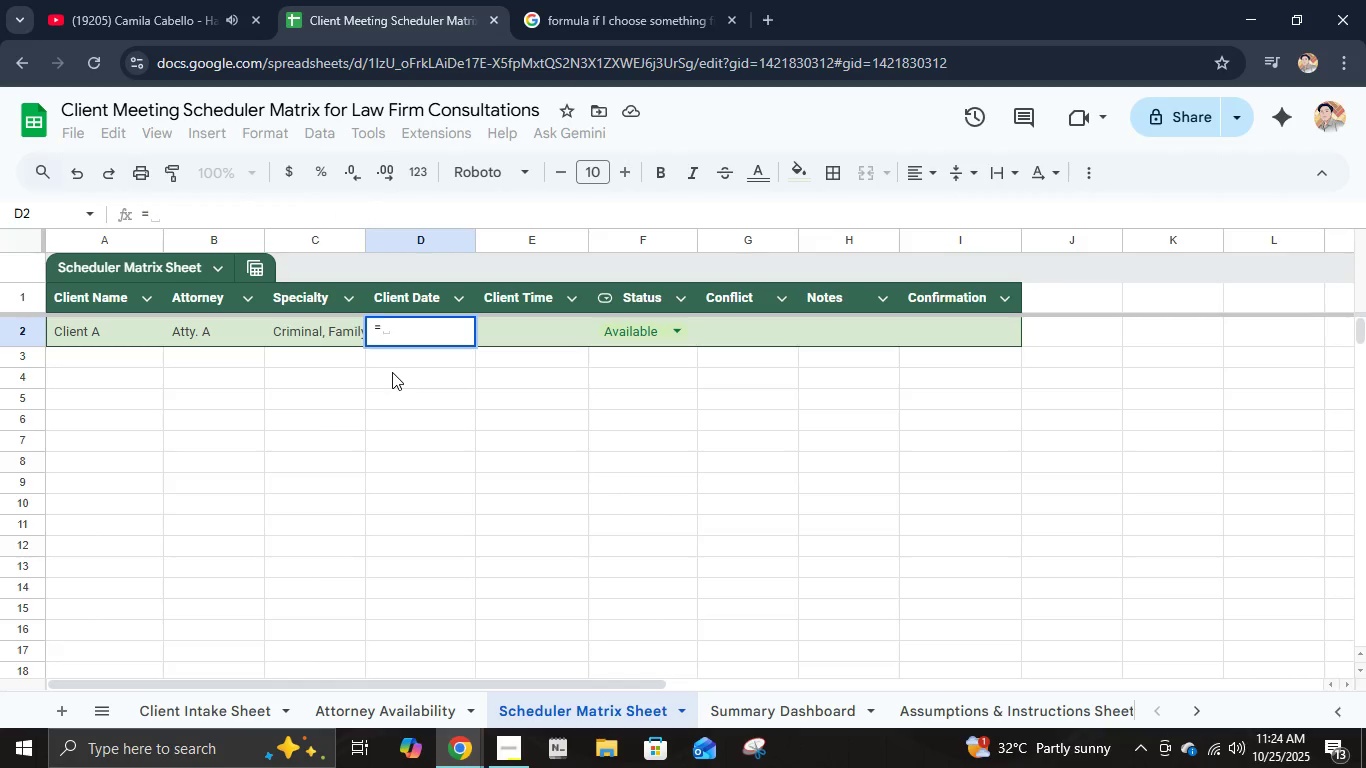 
key(Escape)
 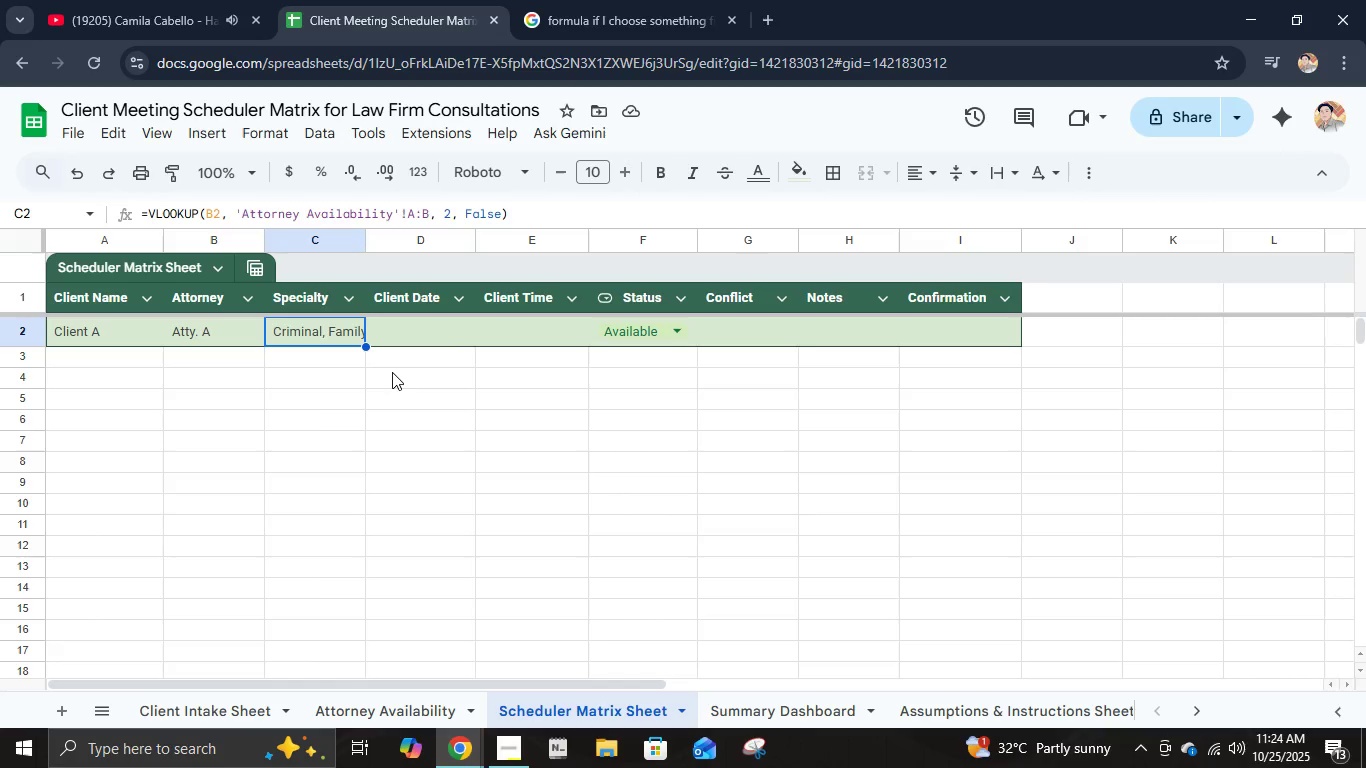 
key(ArrowLeft)
 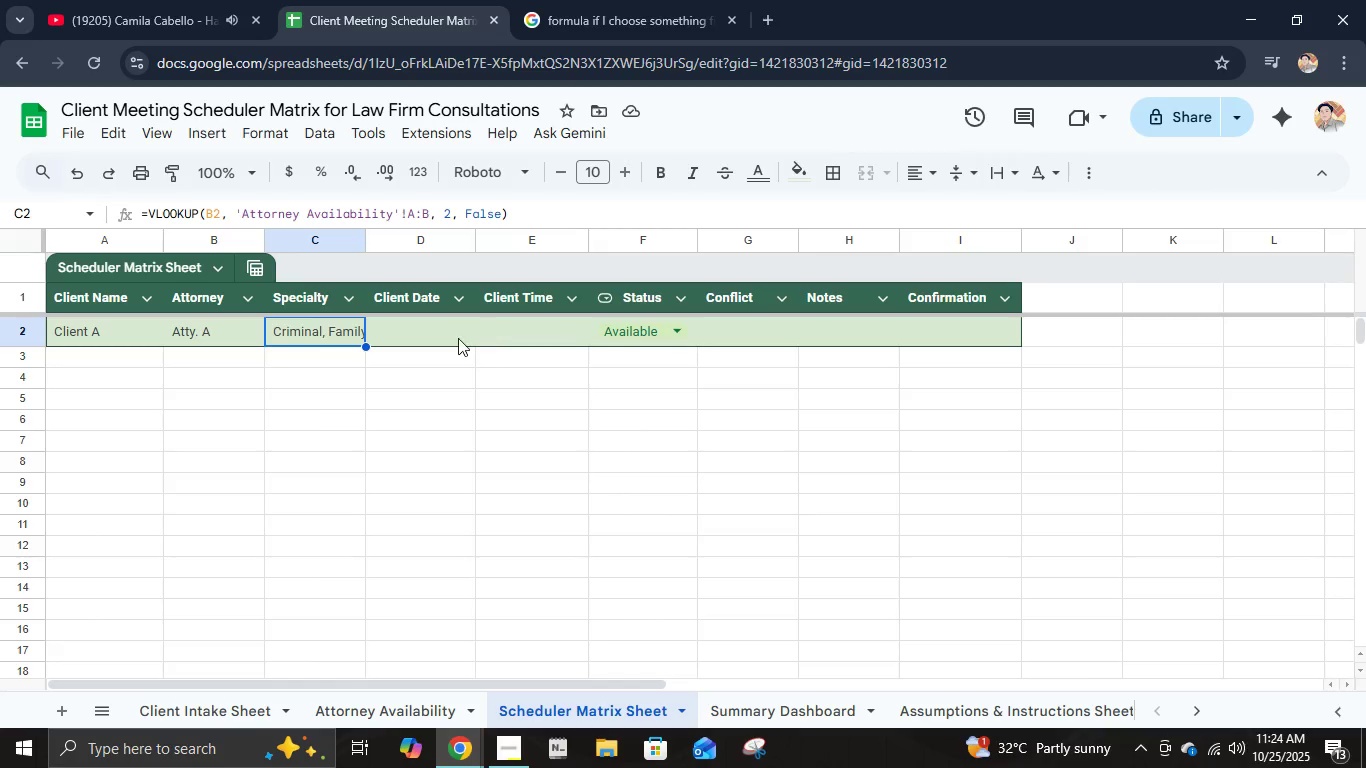 
left_click([431, 337])
 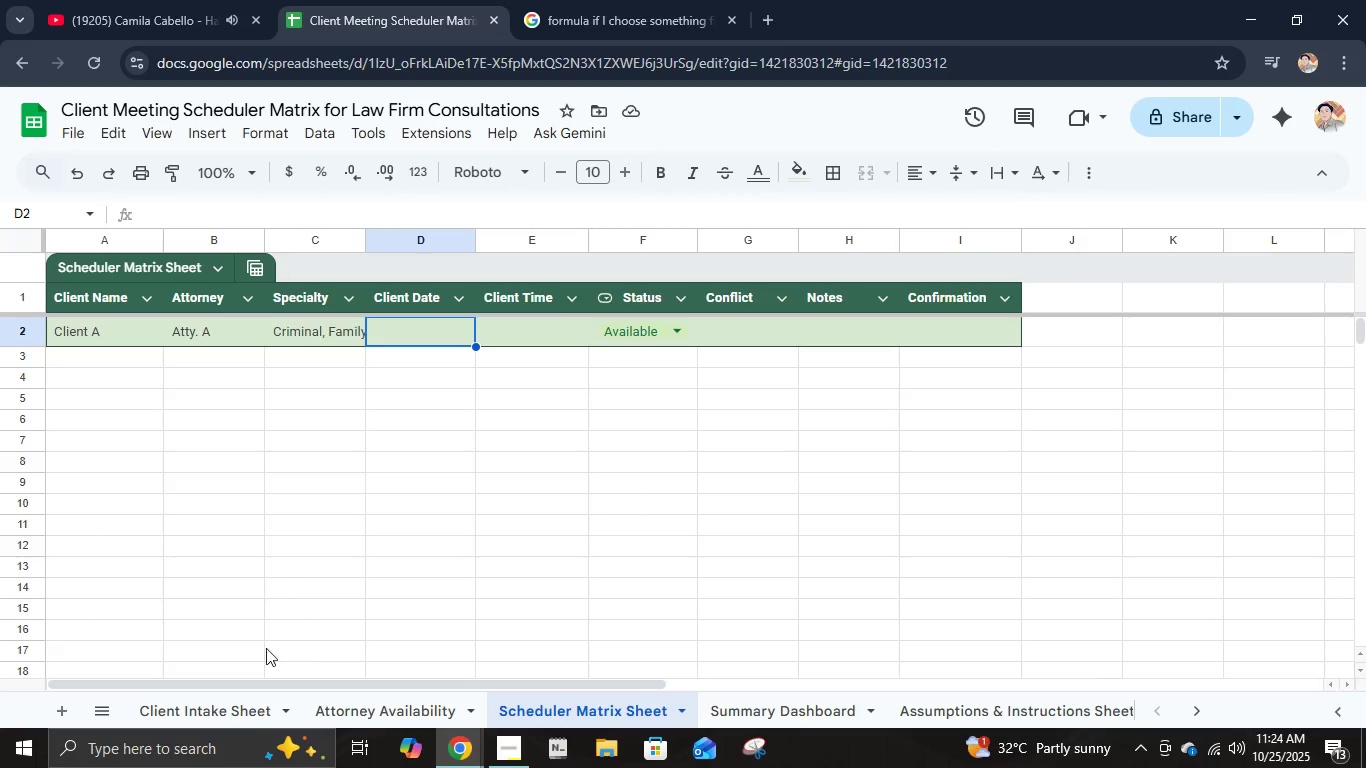 
left_click([227, 709])
 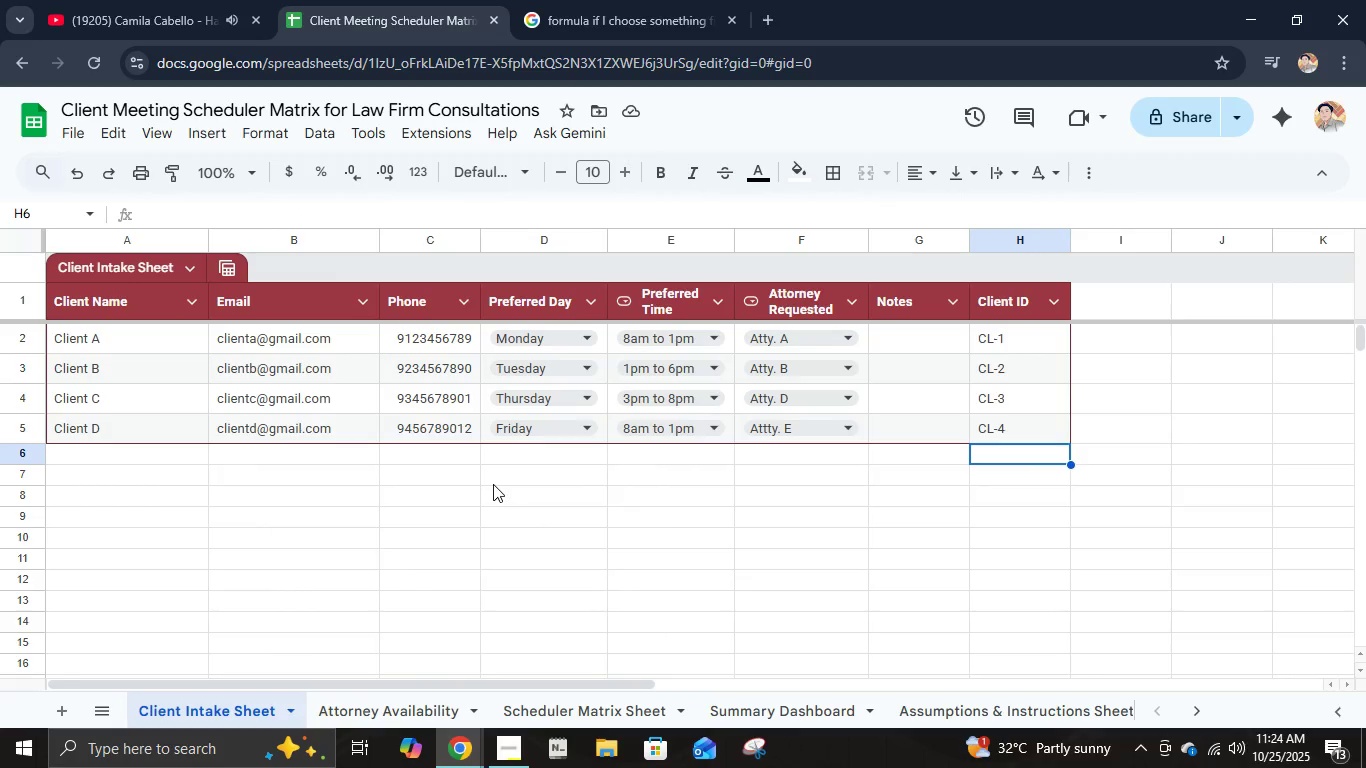 
wait(5.38)
 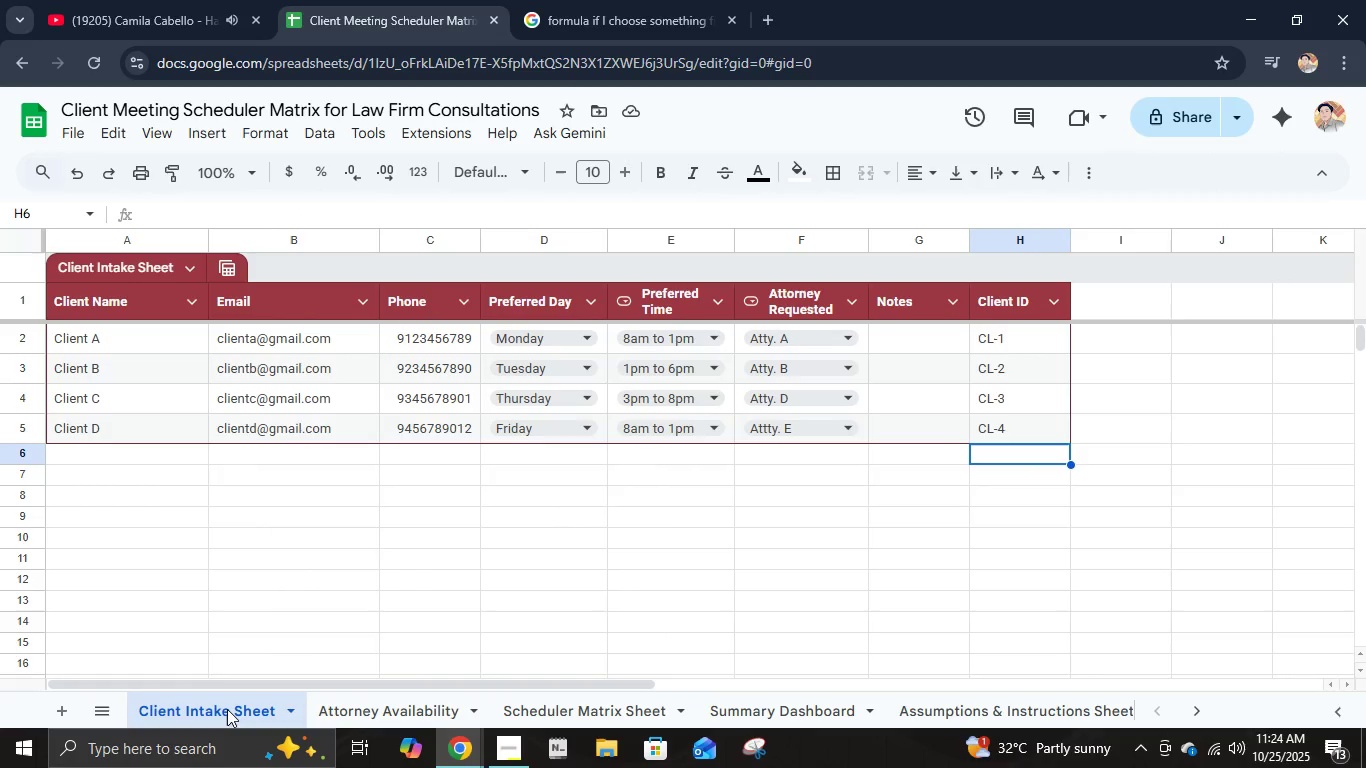 
left_click([417, 706])
 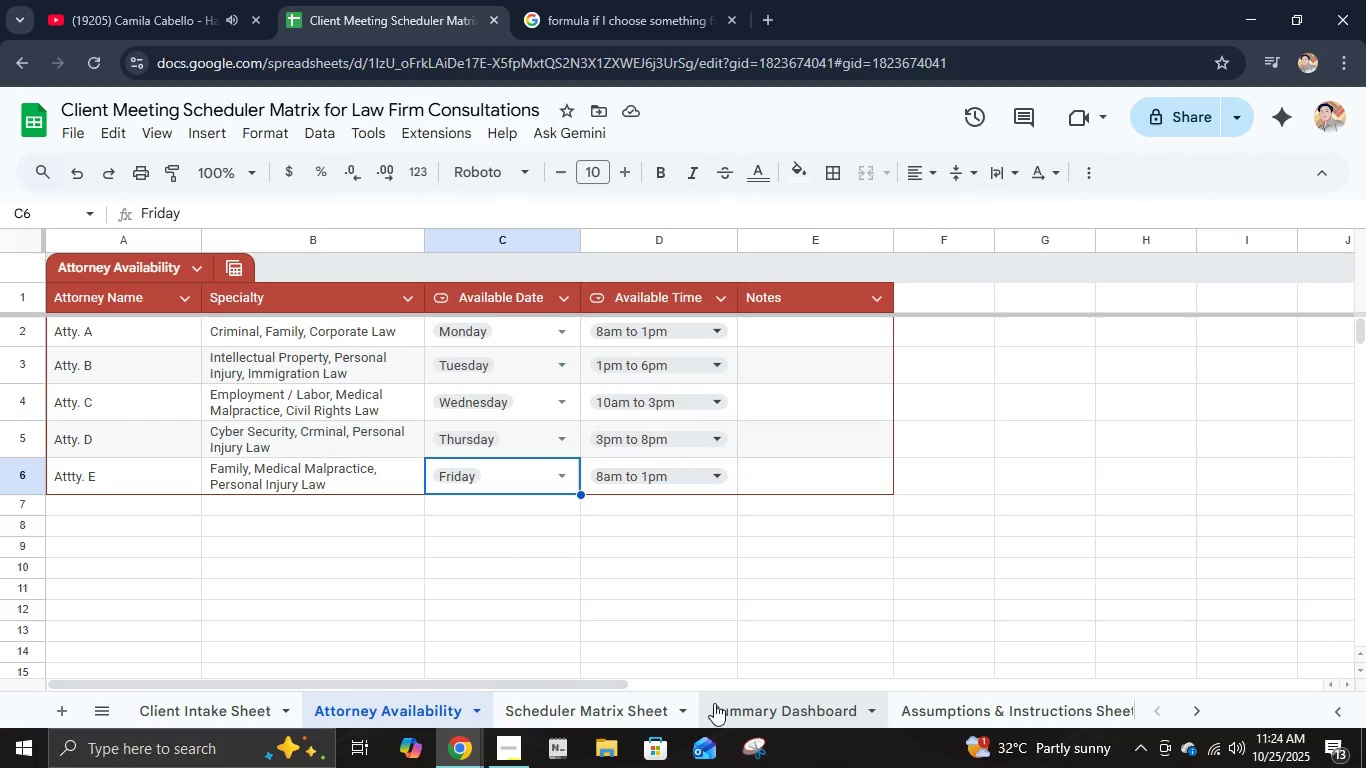 
left_click([622, 712])
 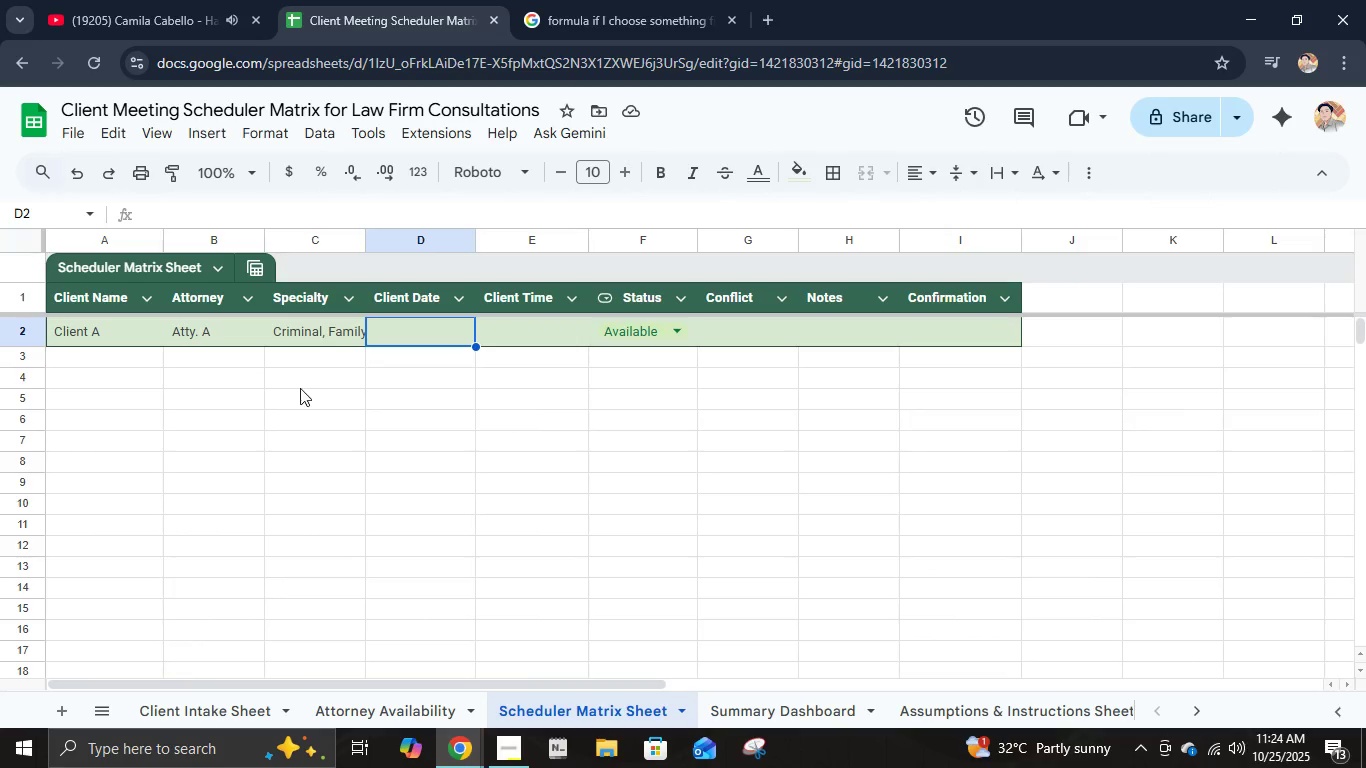 
left_click([208, 332])
 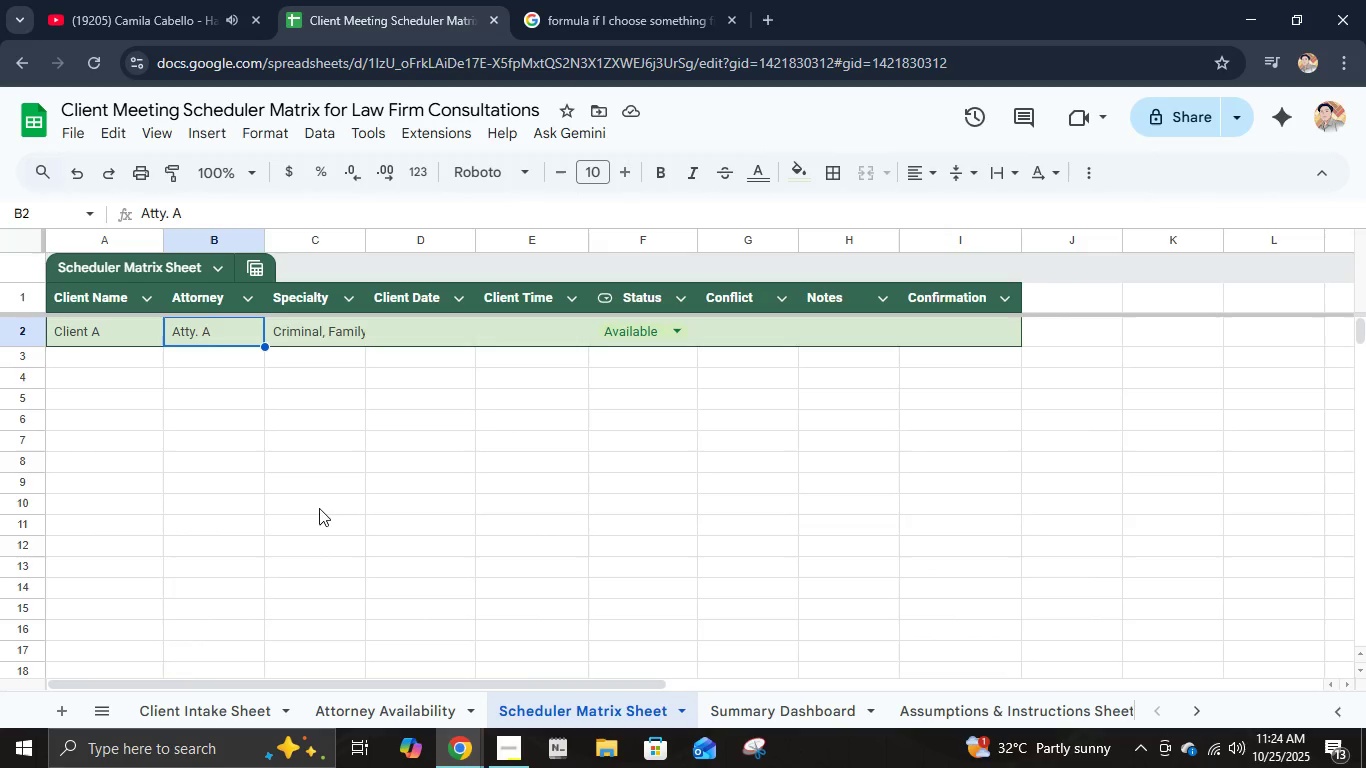 
type(=VLOOKUP)
key(Escape)
 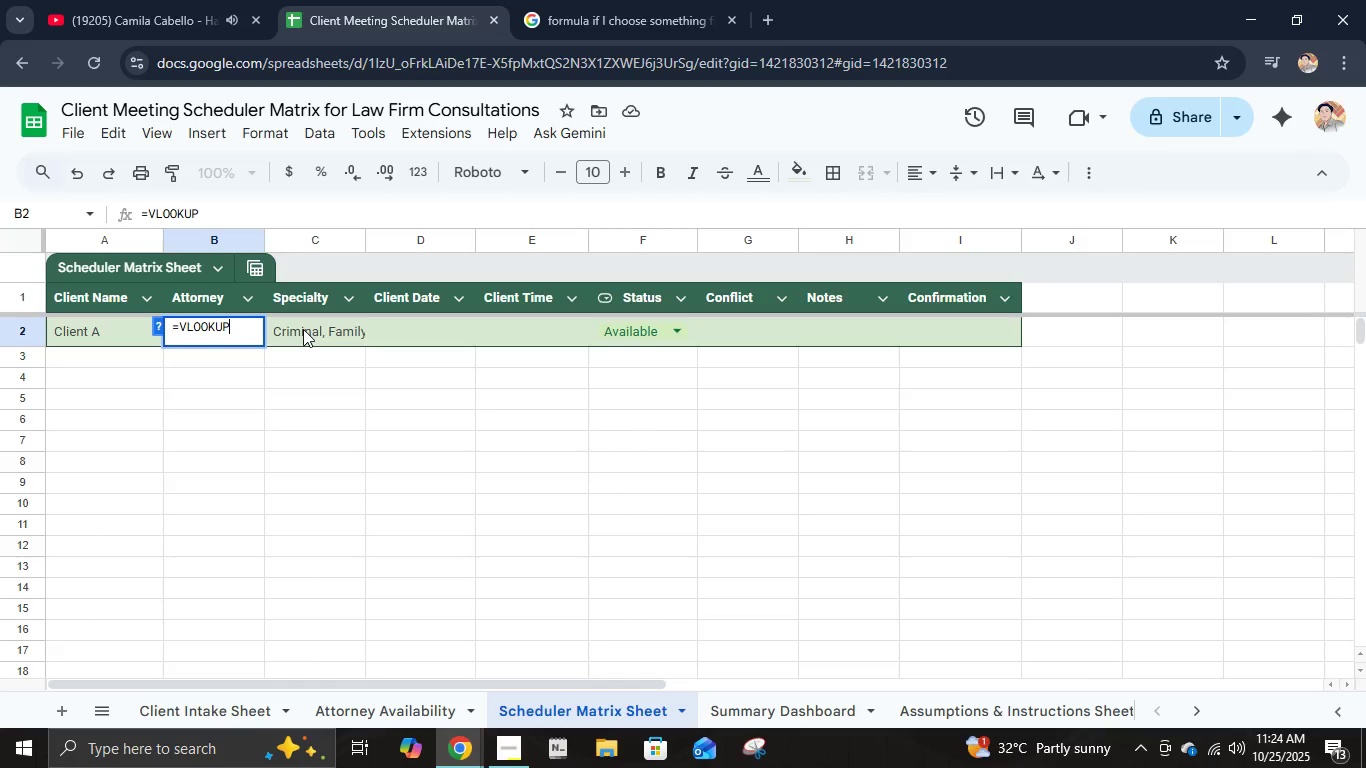 
 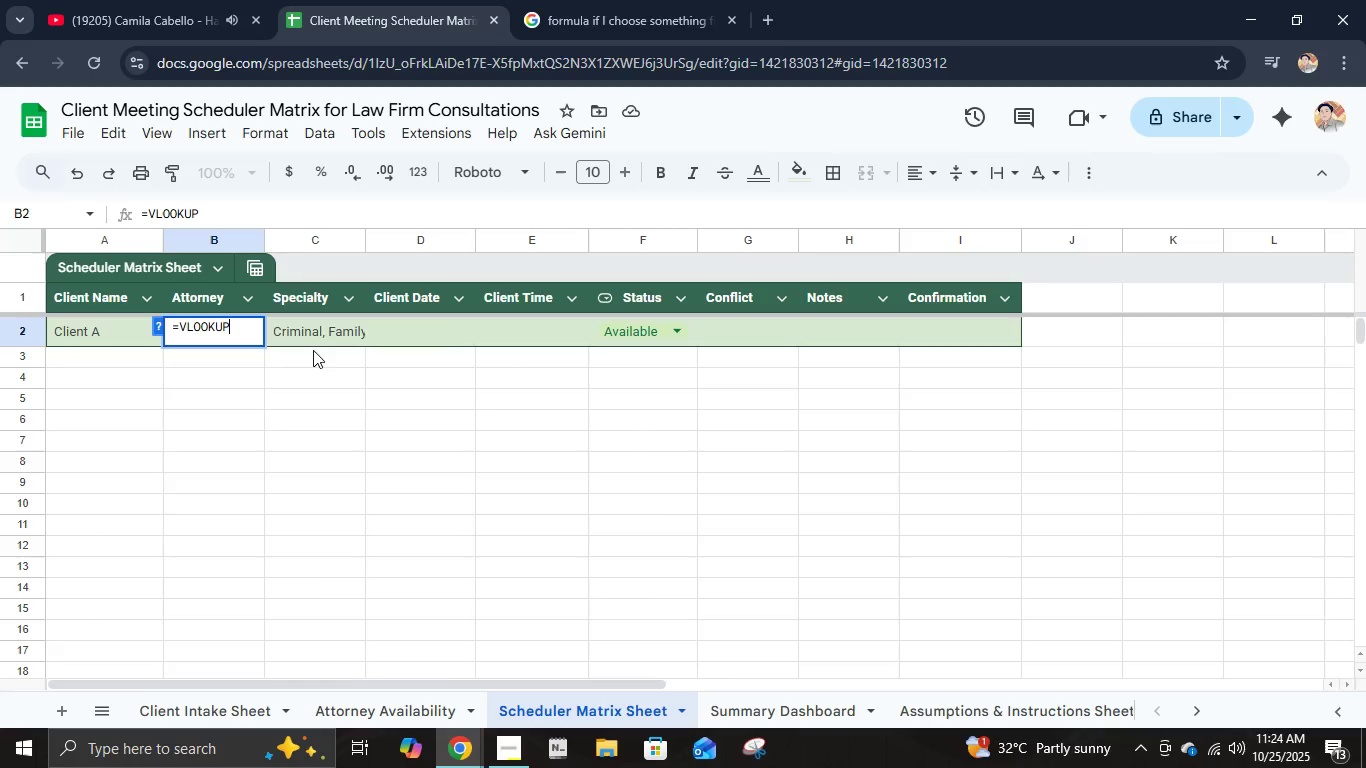 
left_click([303, 329])
 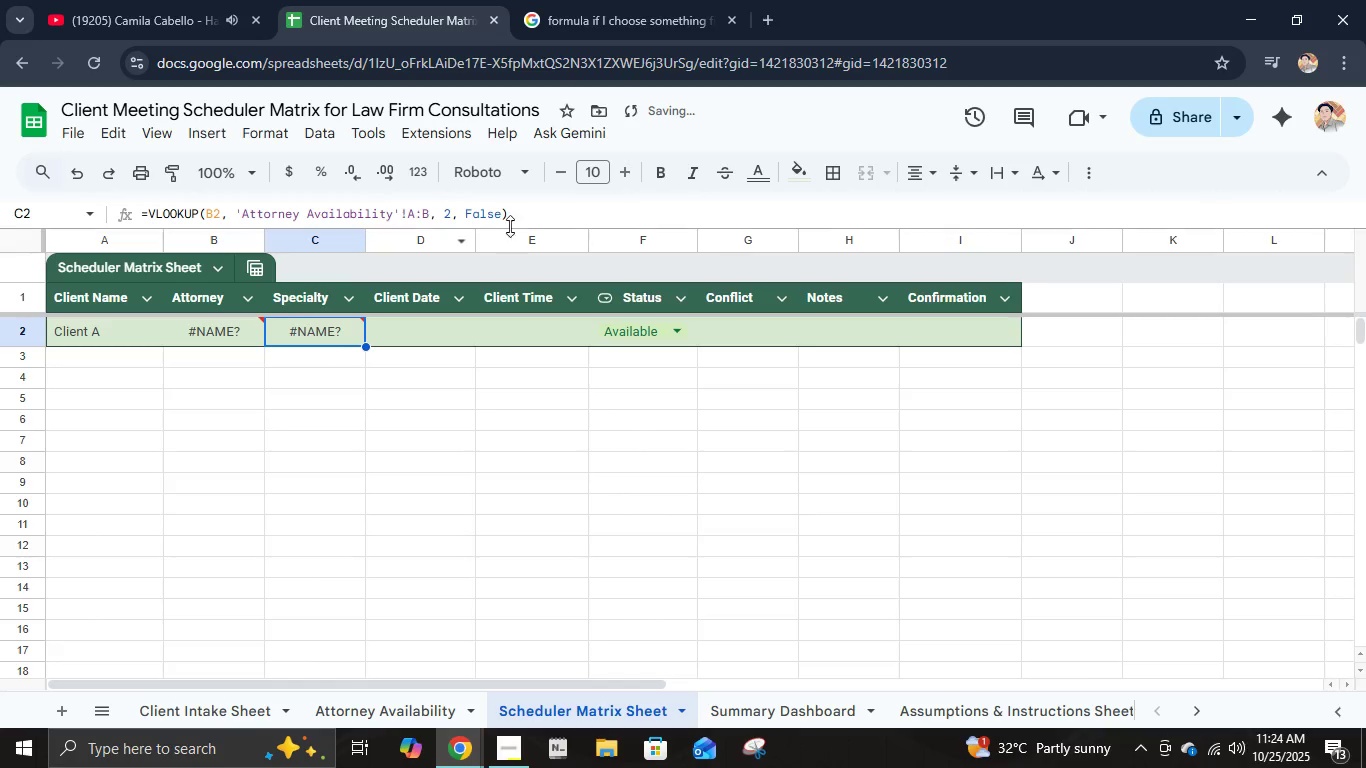 
left_click_drag(start_coordinate=[528, 218], to_coordinate=[62, 211])
 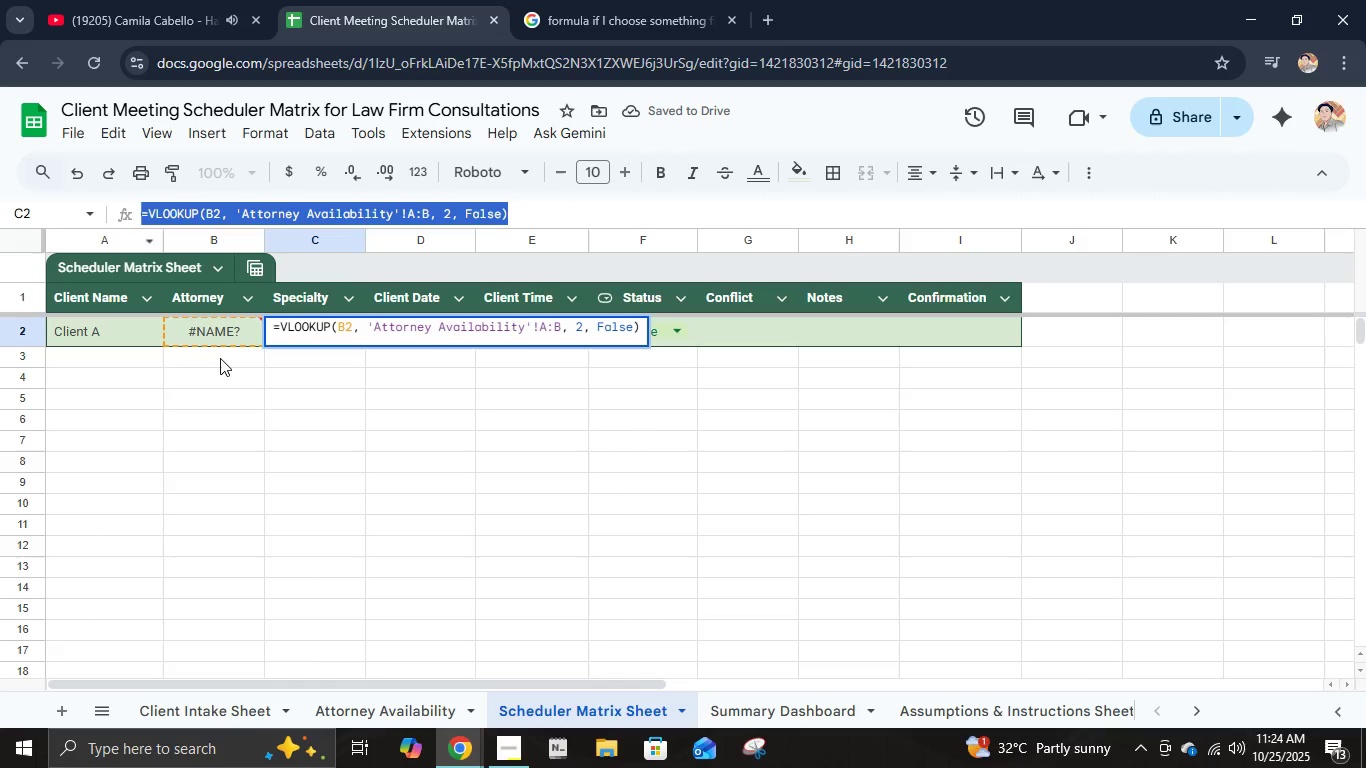 
key(Control+C)
 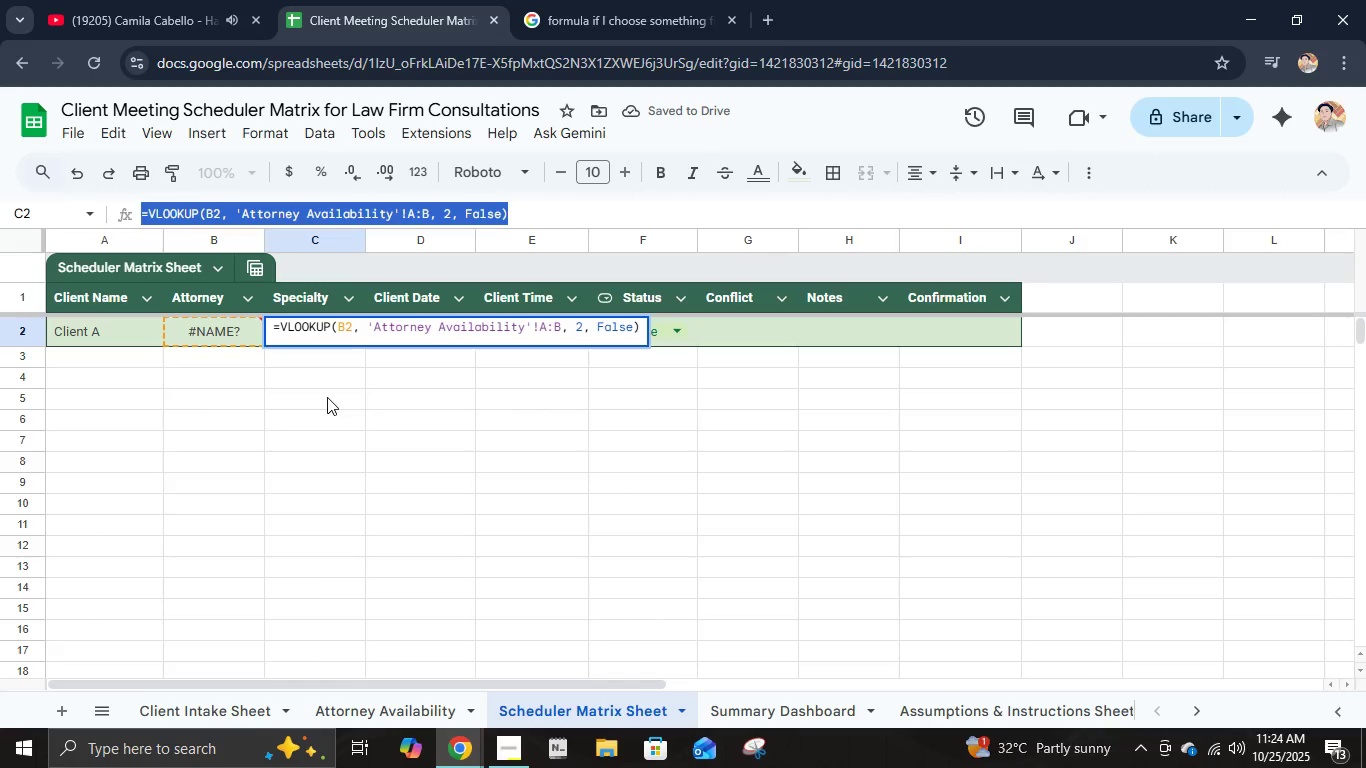 
key(Escape)
 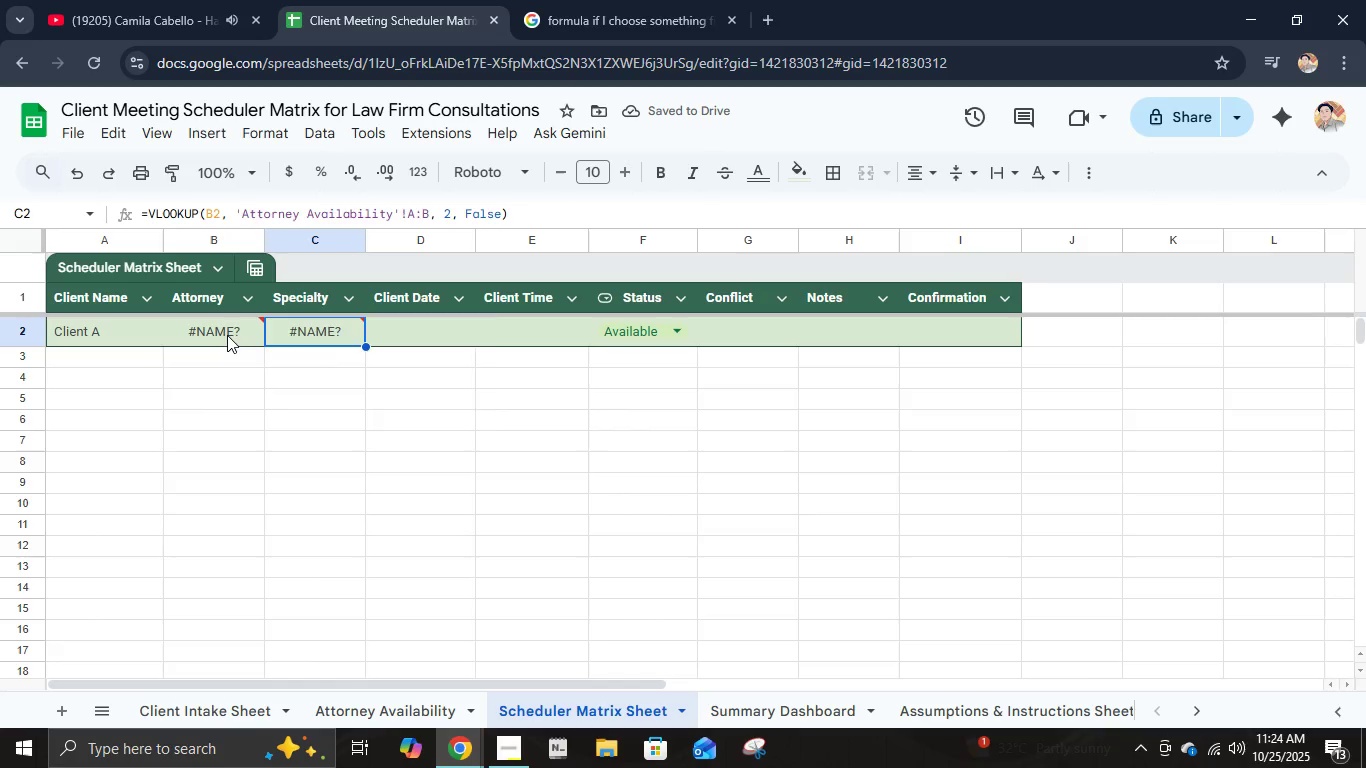 
left_click([227, 335])
 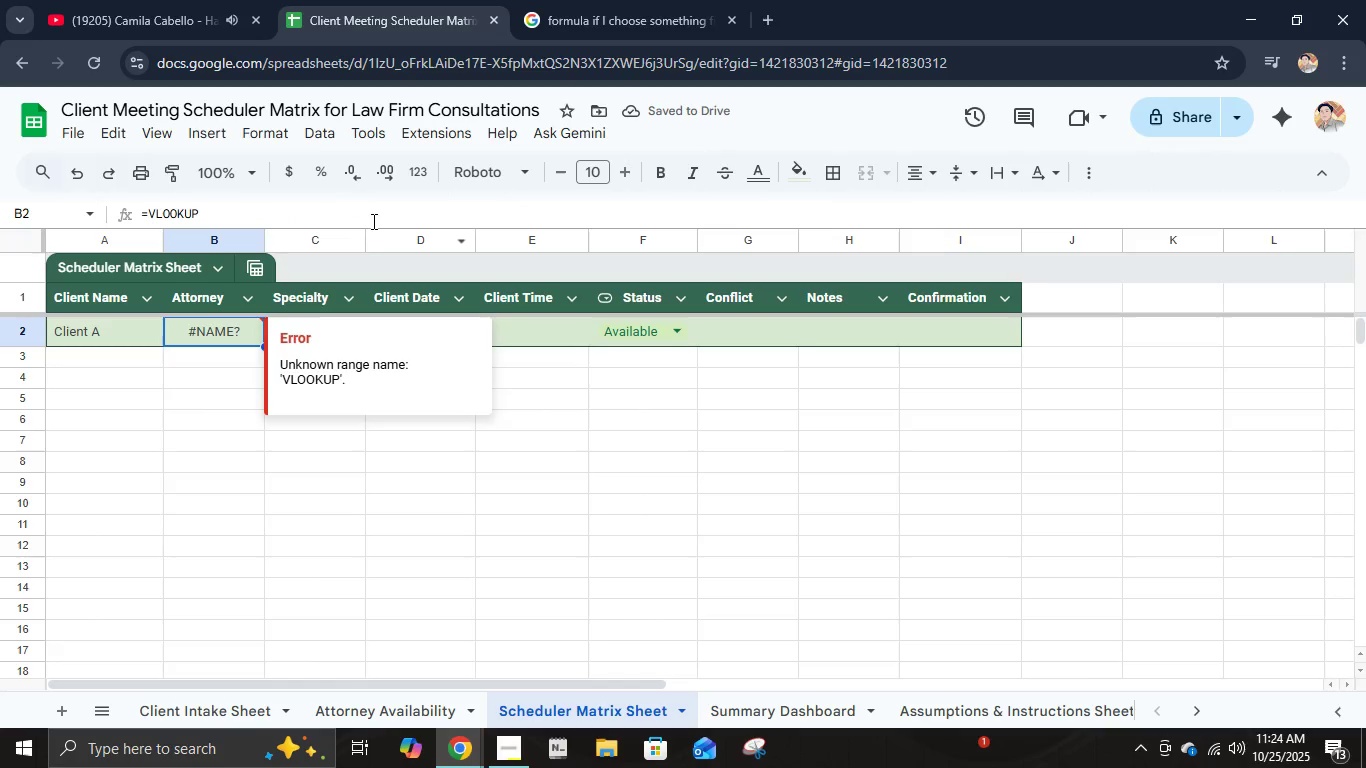 
left_click_drag(start_coordinate=[372, 213], to_coordinate=[4, 216])
 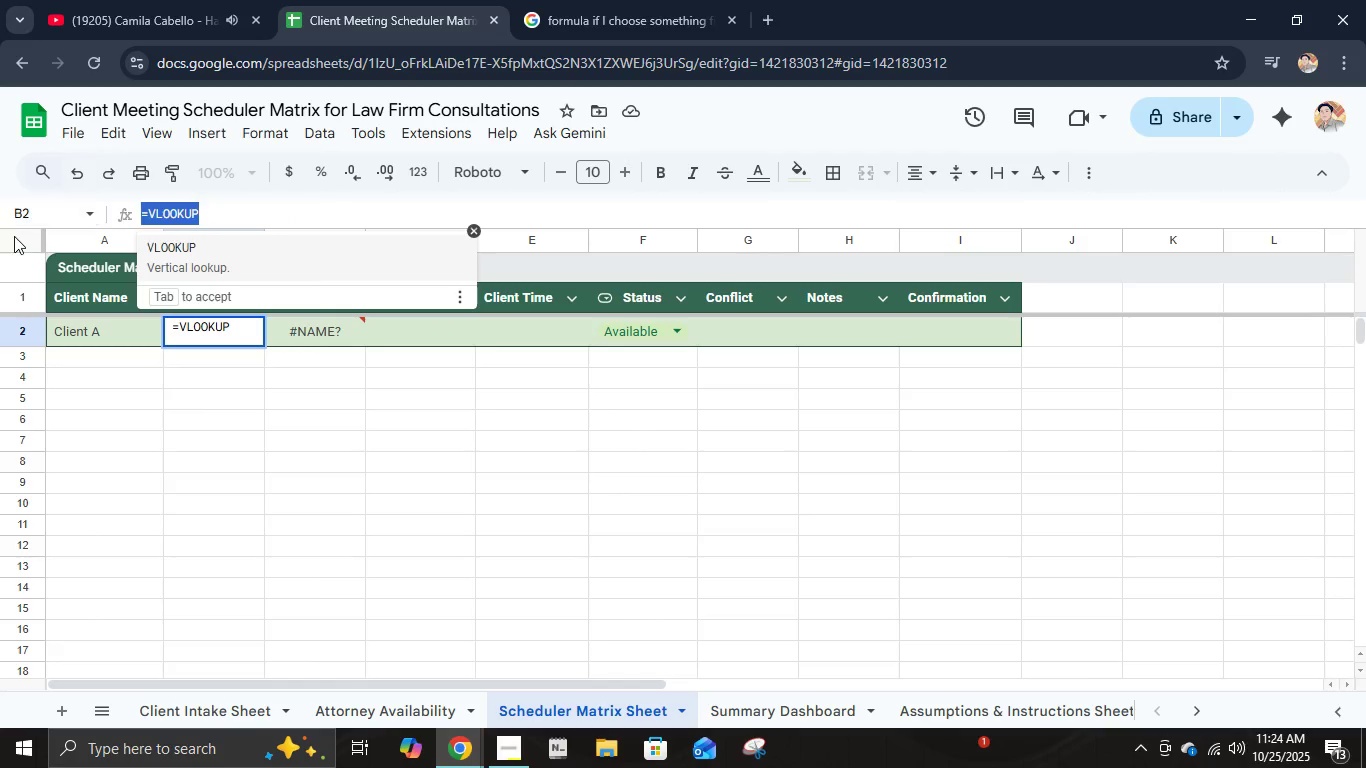 
key(Control+V)
 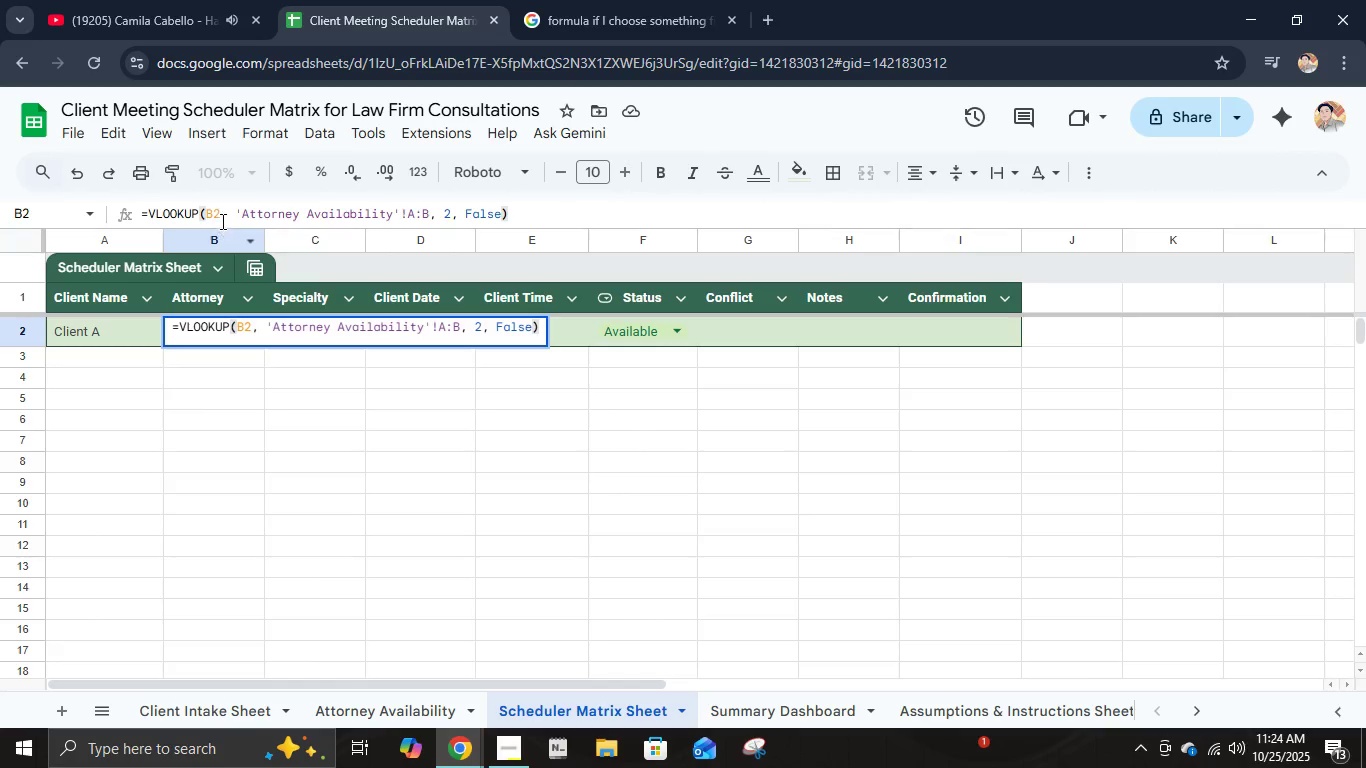 
left_click([221, 219])
 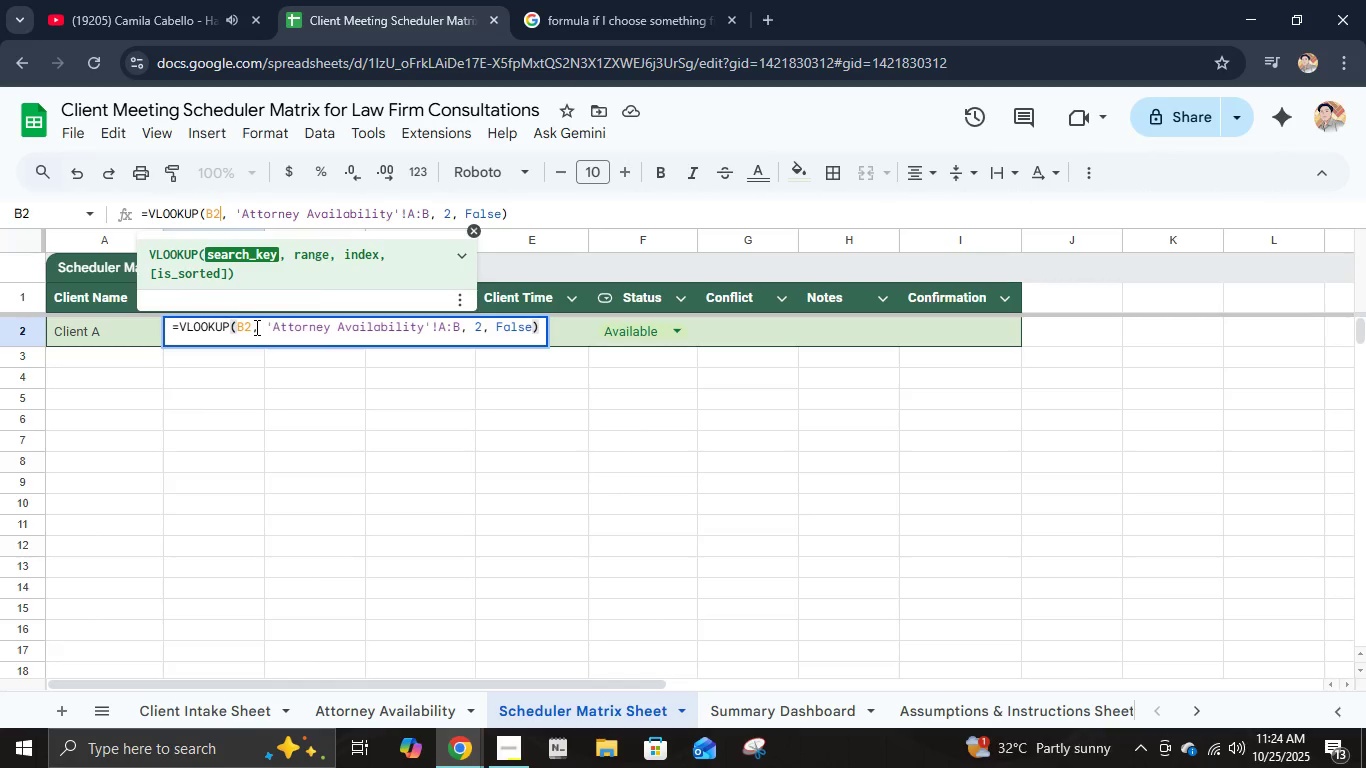 
key(Backspace)
key(Backspace)
type(A2)
 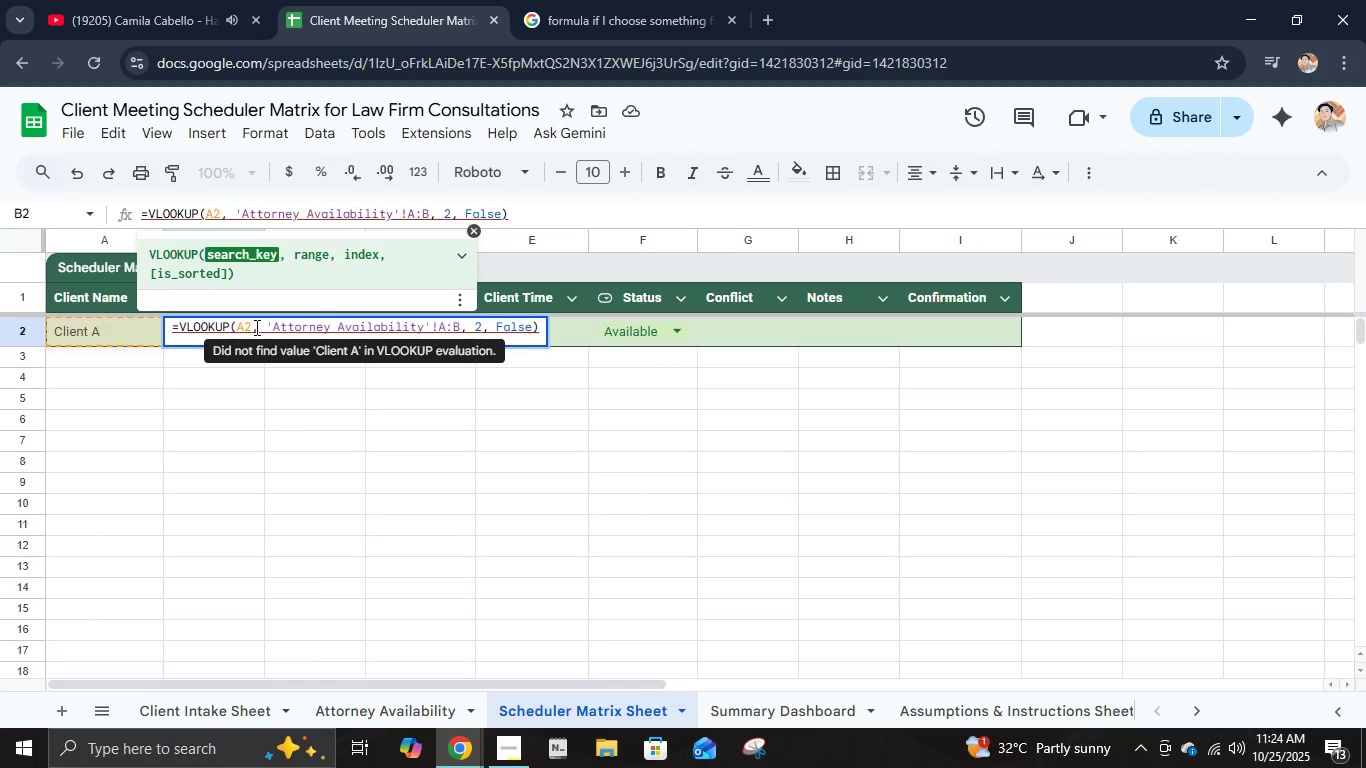 
key(ArrowRight)
 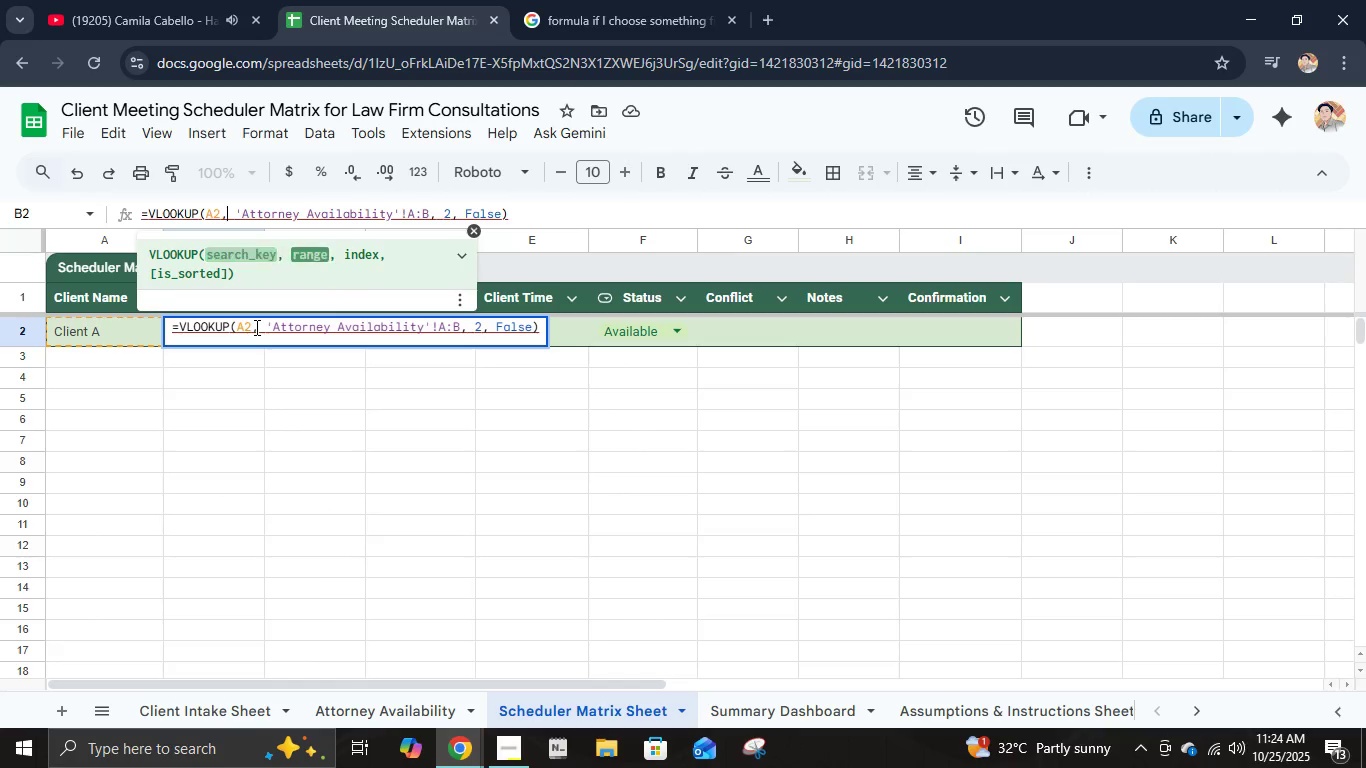 
key(ArrowRight)
 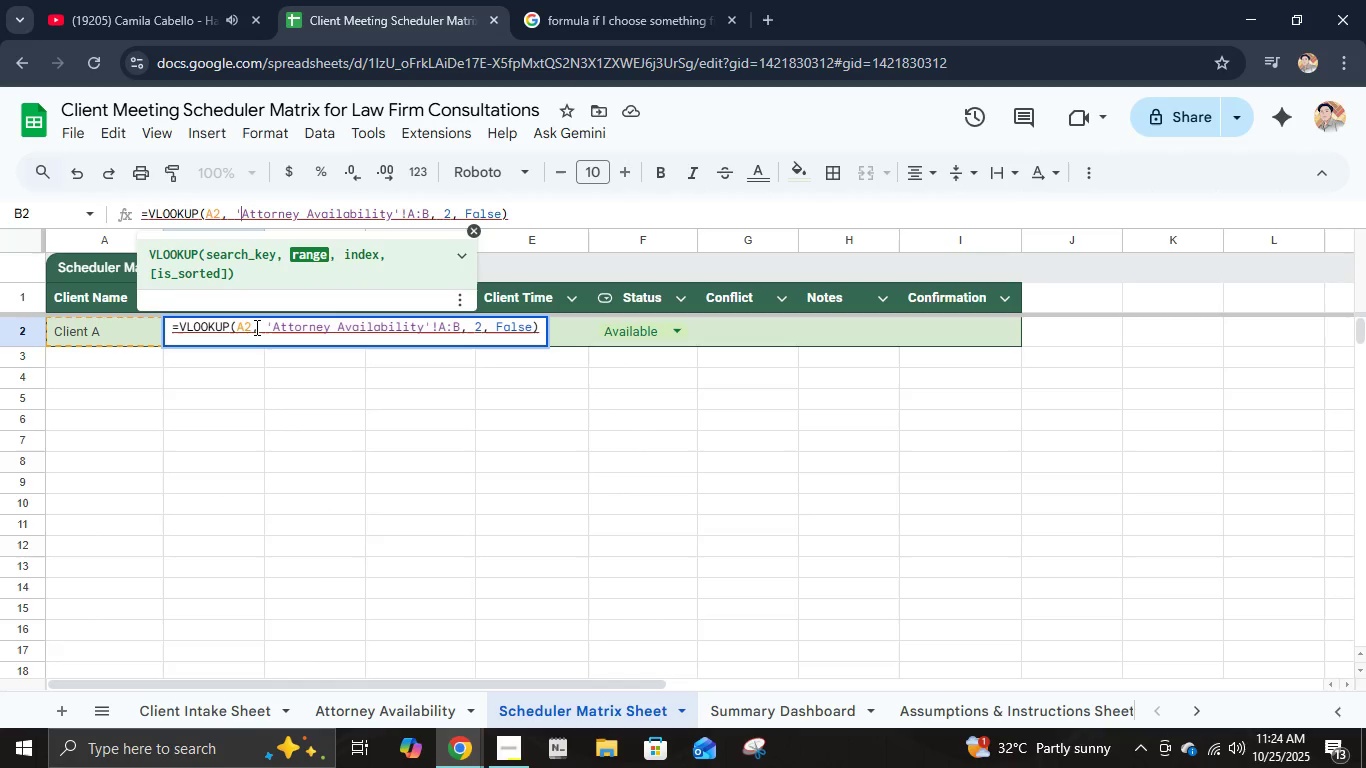 
key(ArrowRight)
 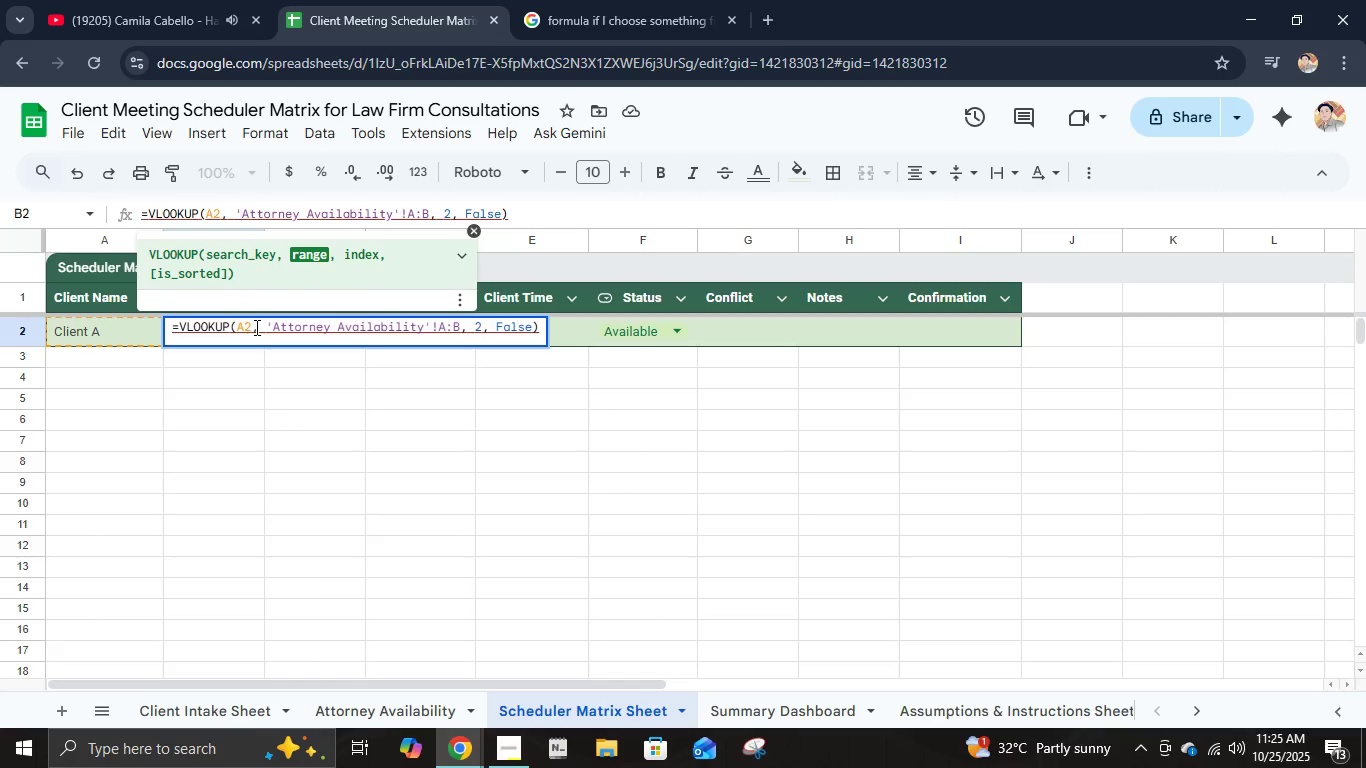 
hold_key(key=ArrowRight, duration=1.14)
 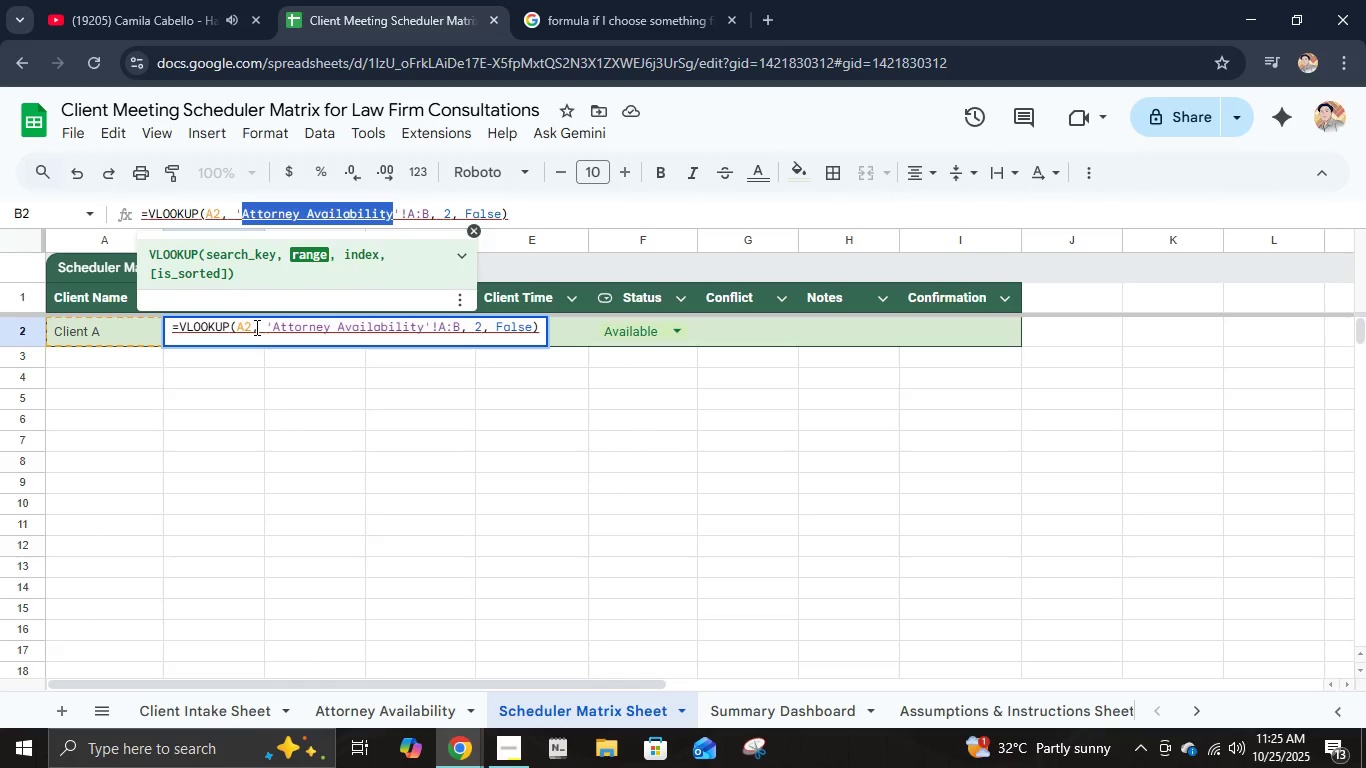 
key(Shift+ArrowRight)
 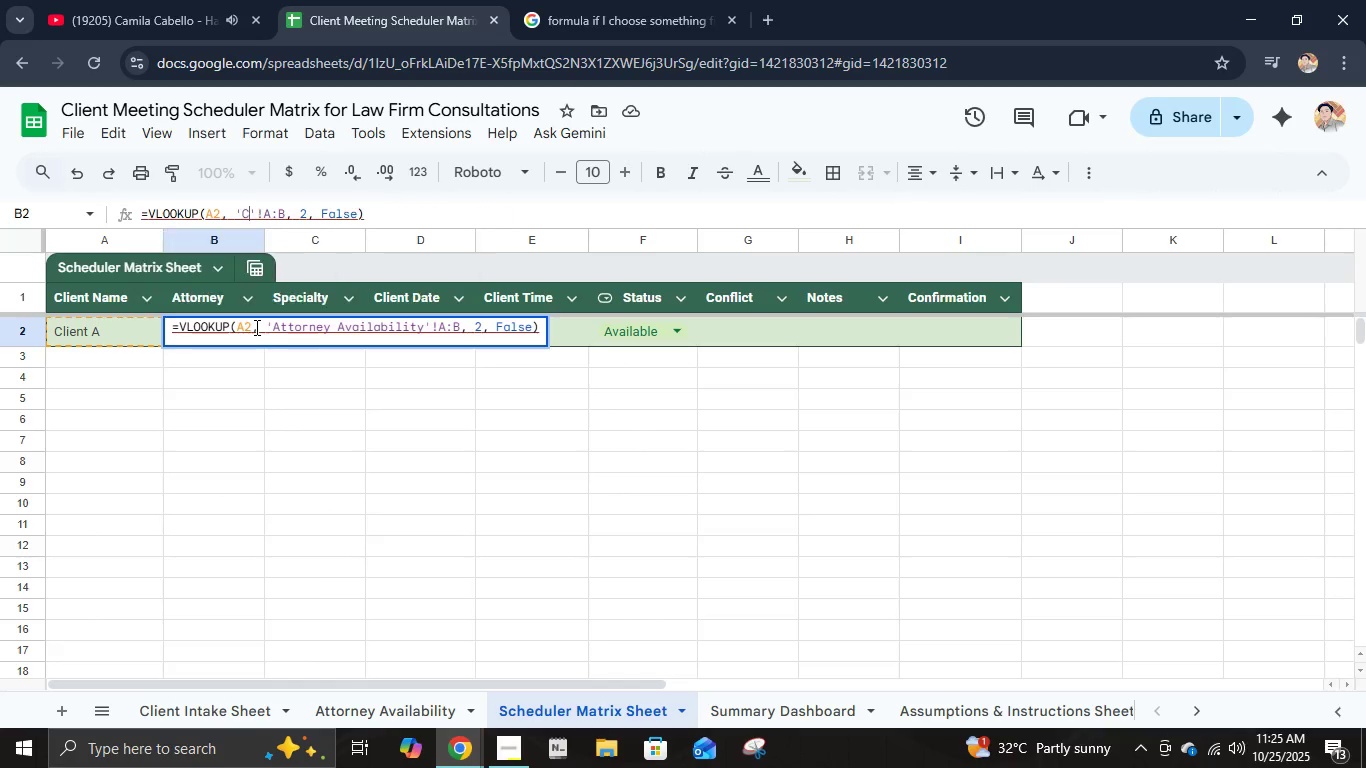 
type(Client Intake Sheet)
 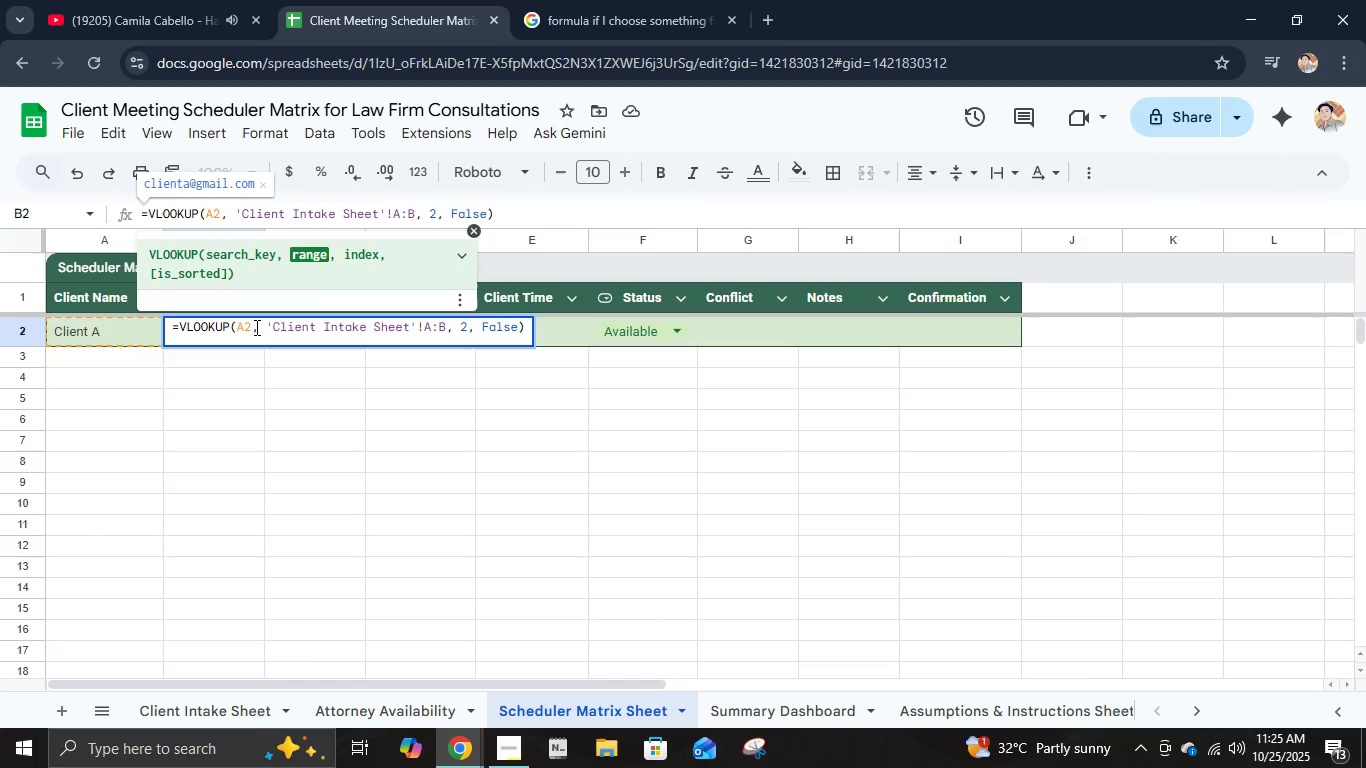 
key(ArrowRight)
 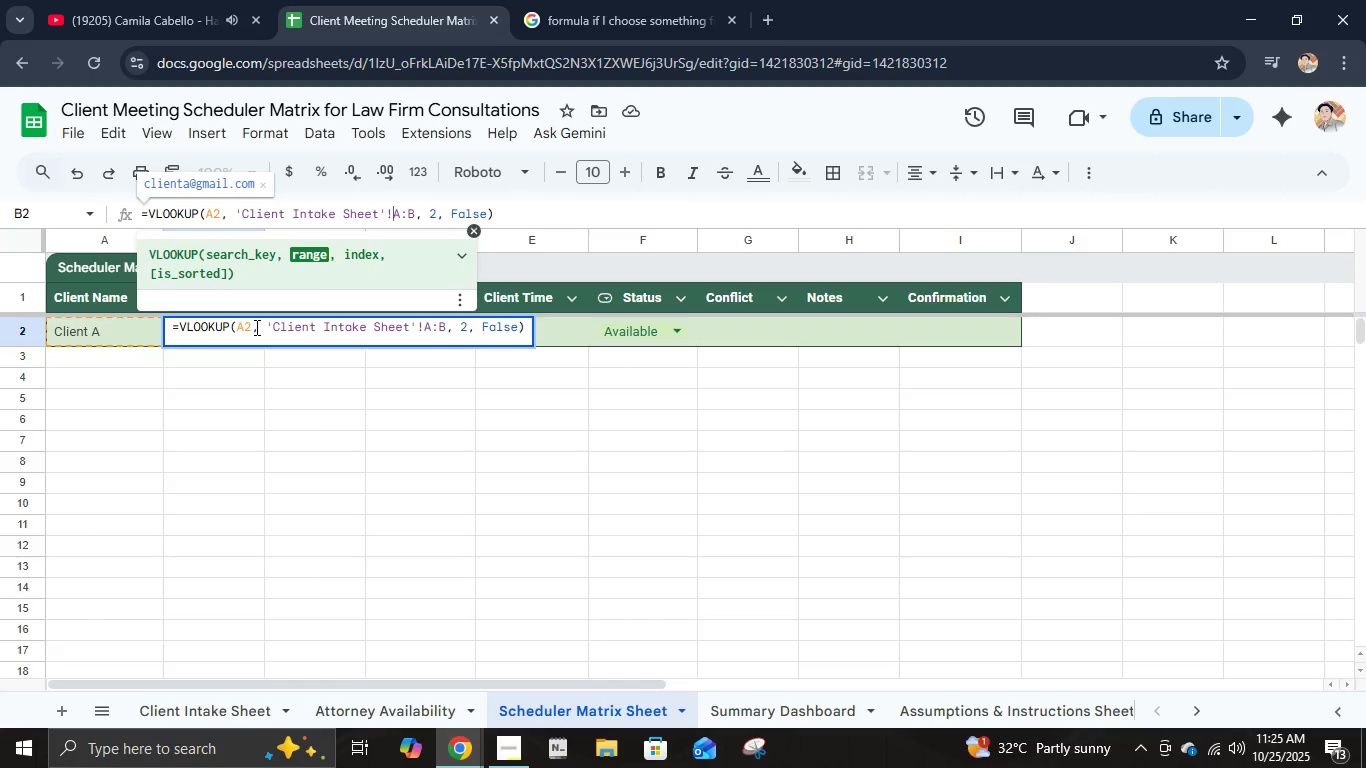 
key(ArrowRight)
 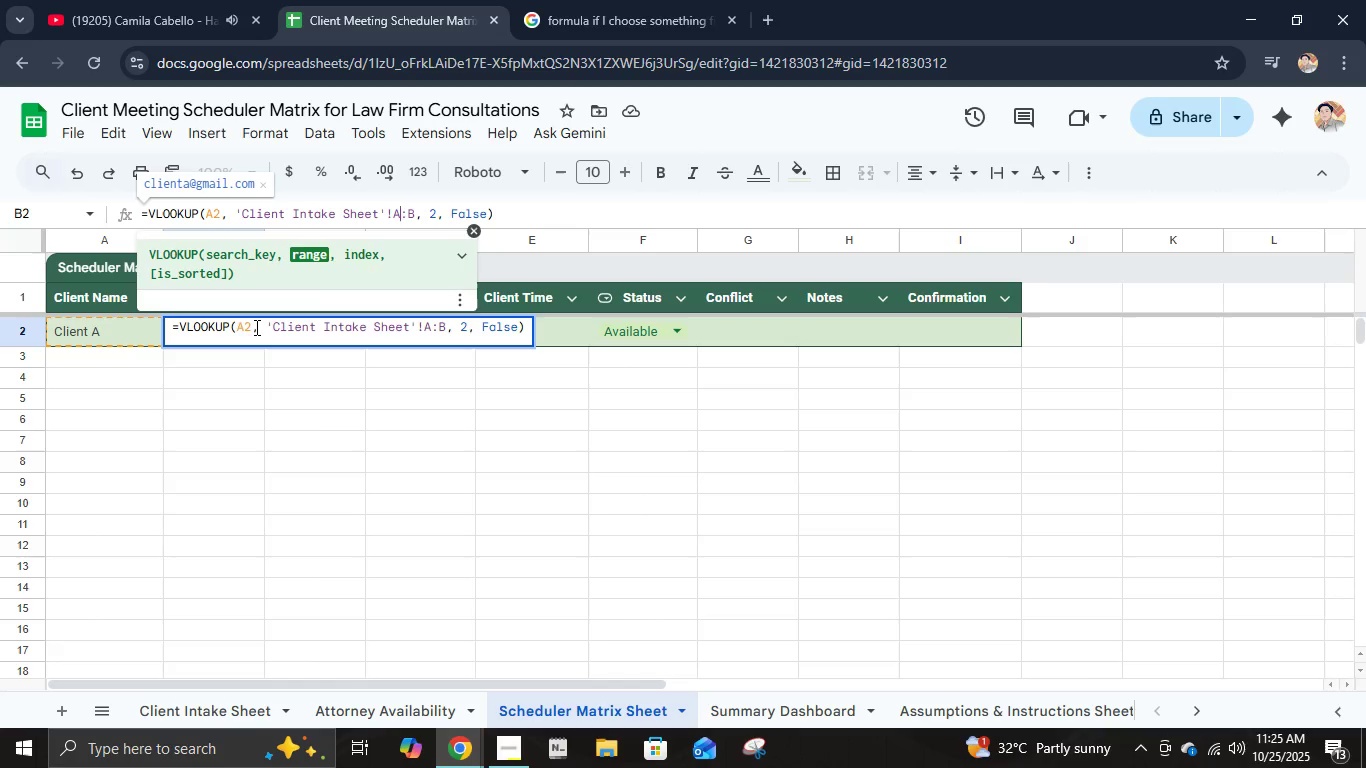 
key(ArrowRight)
 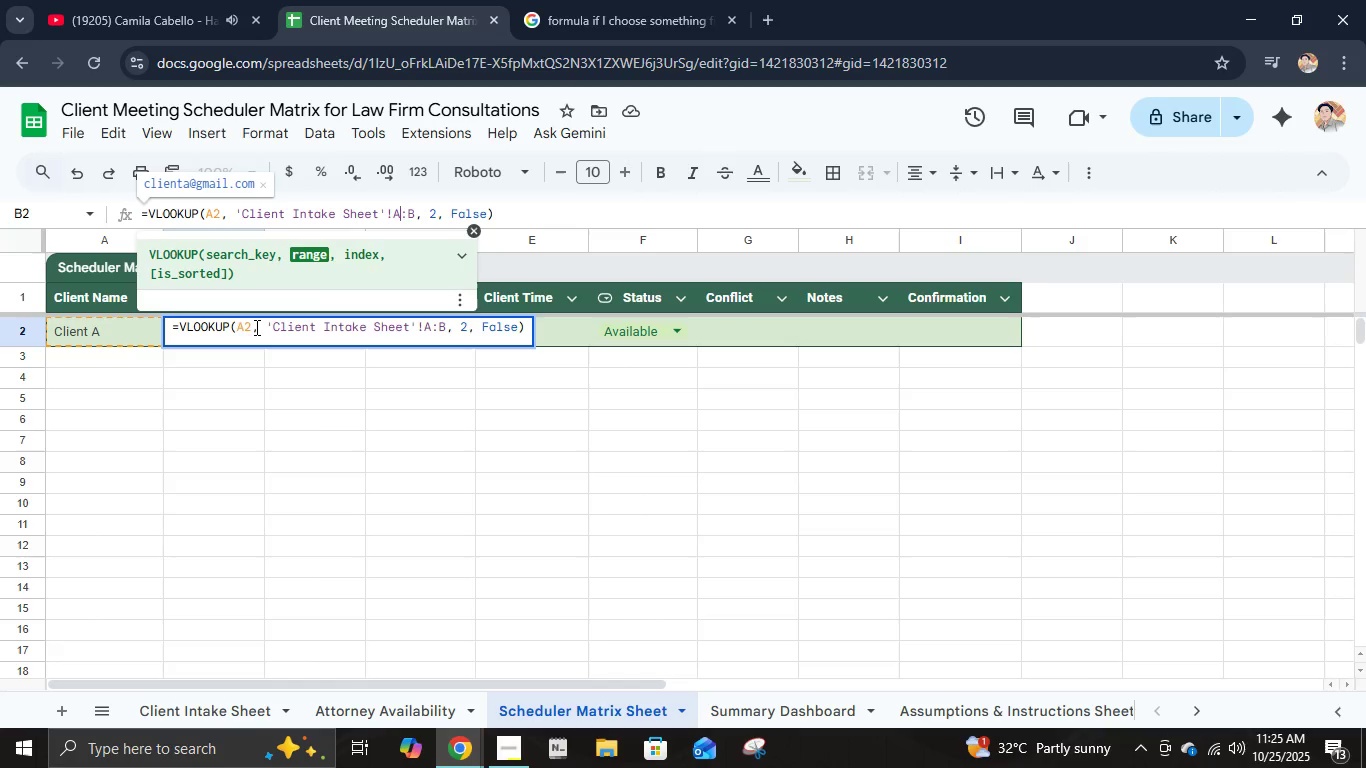 
wait(5.73)
 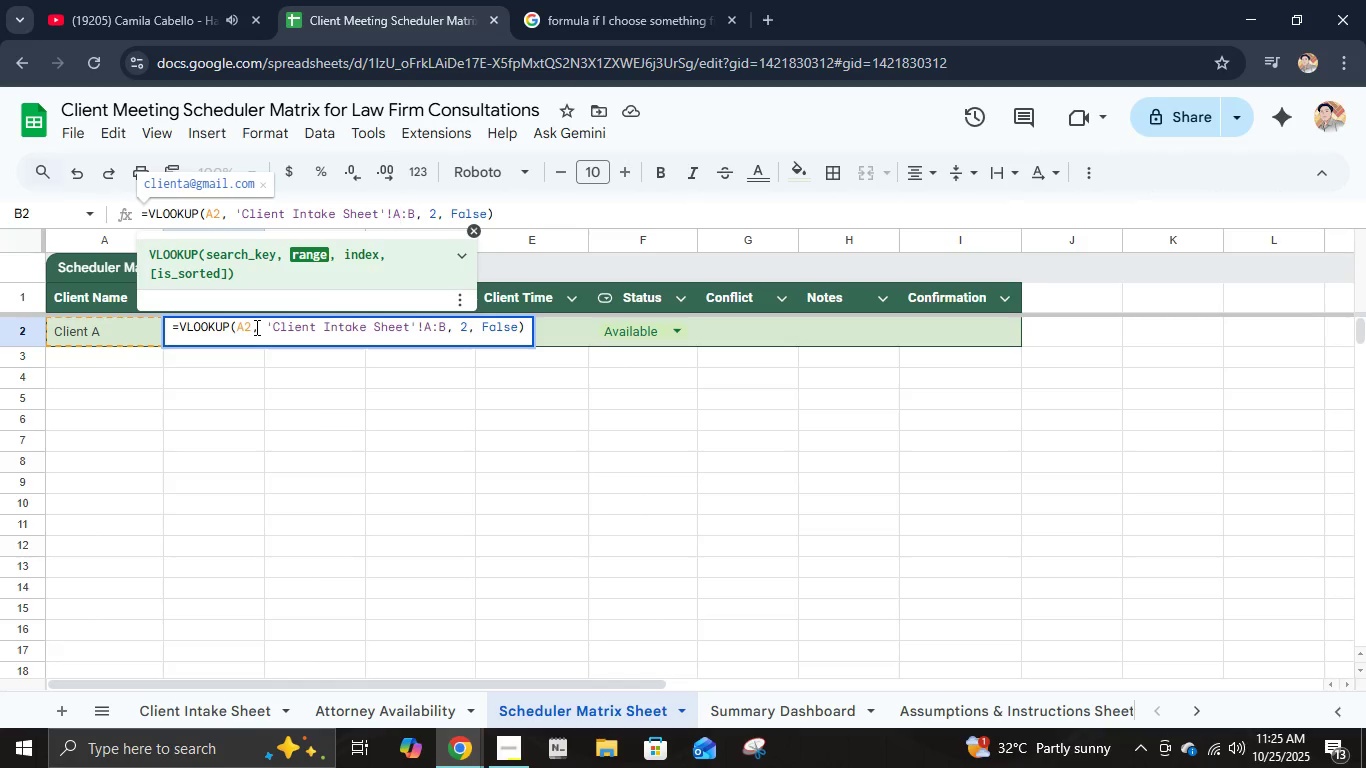 
key(ArrowRight)
 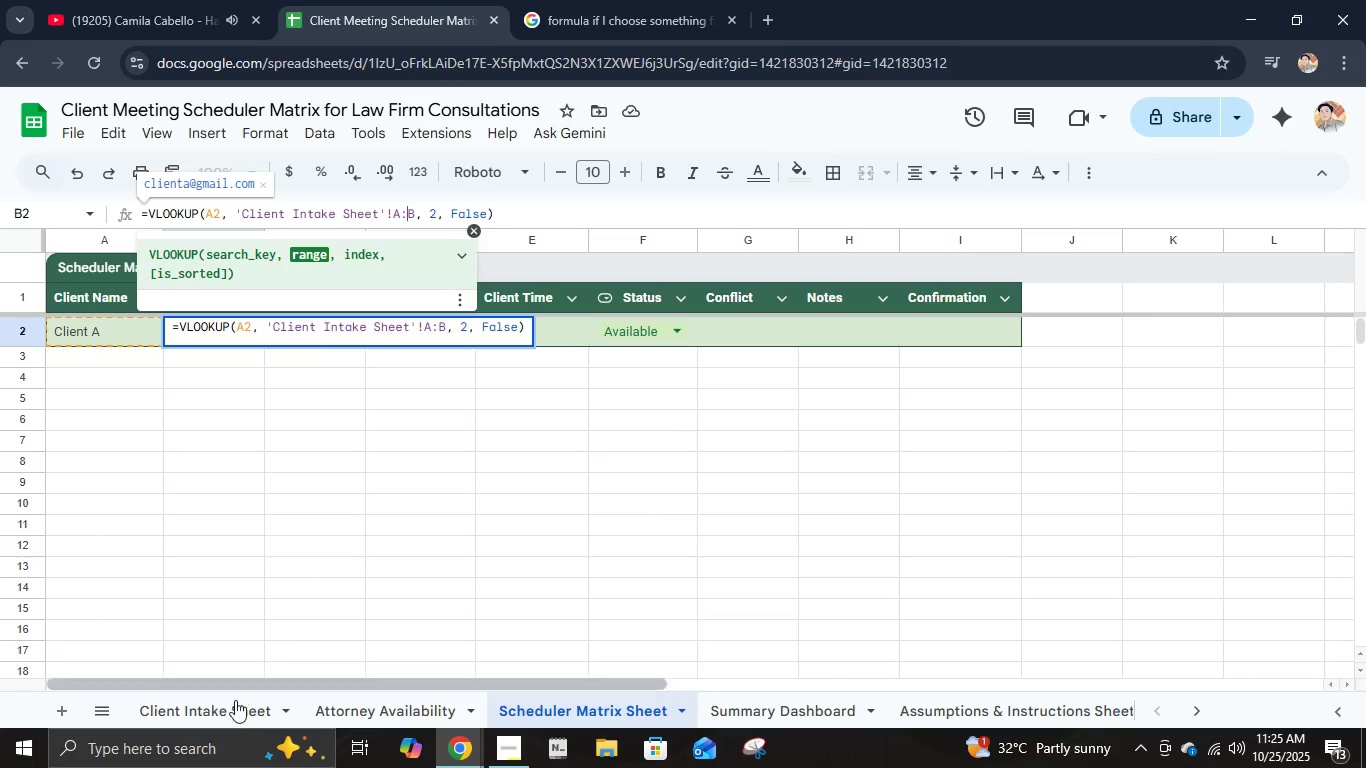 
left_click([232, 708])
 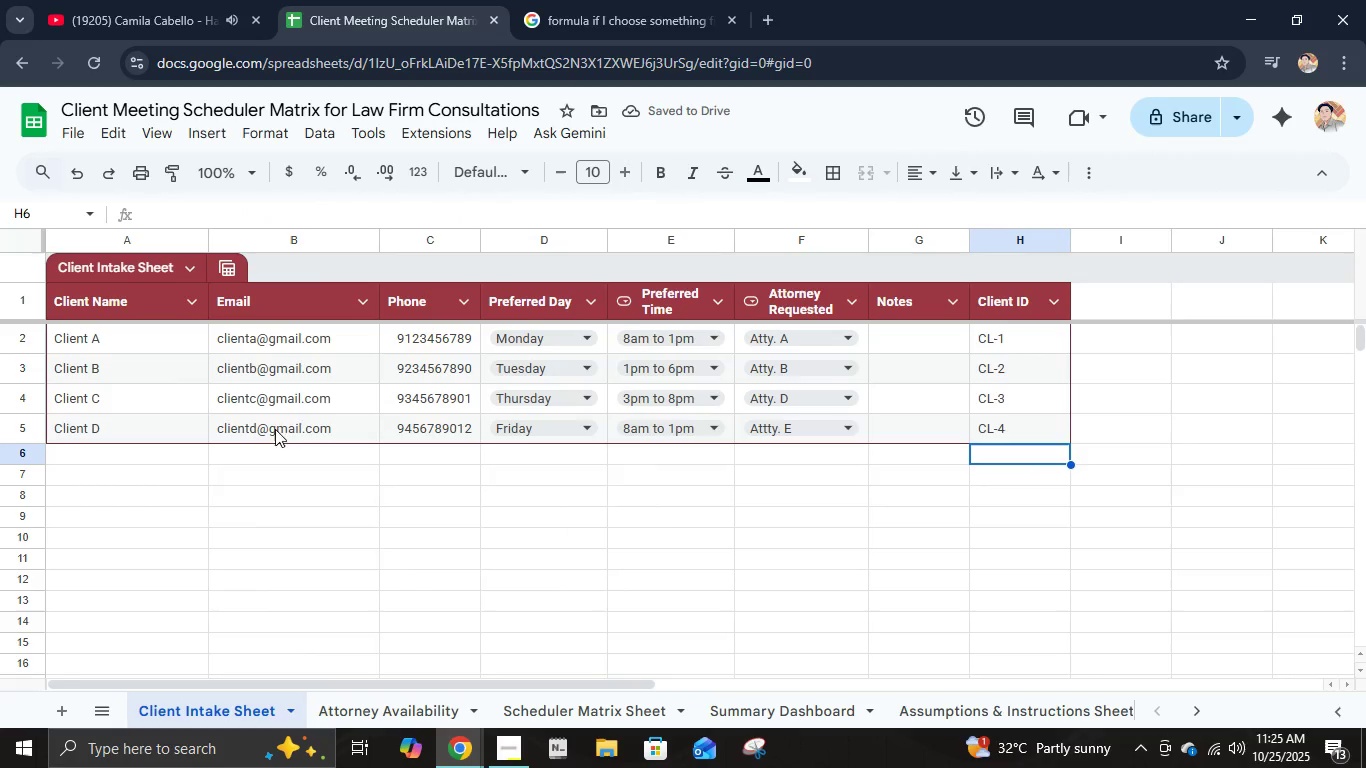 
wait(10.03)
 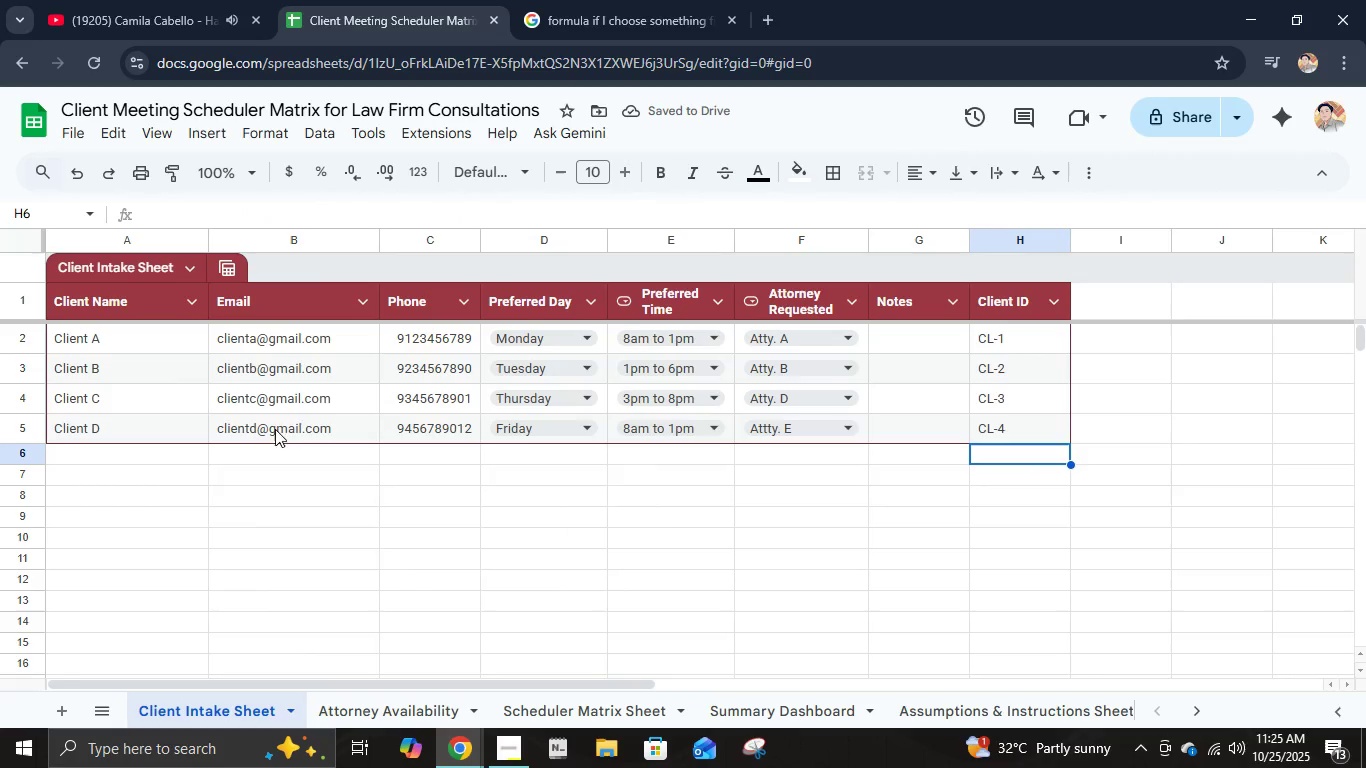 
left_click([647, 703])
 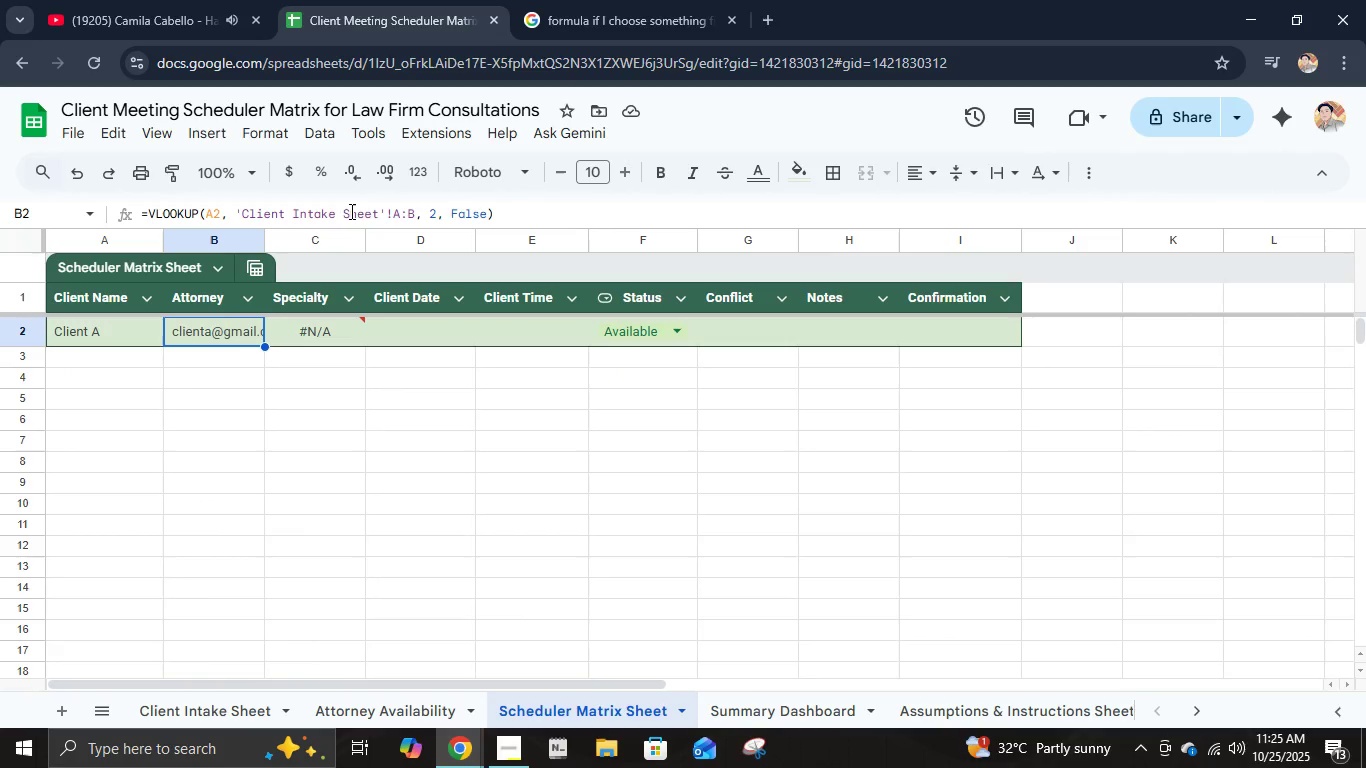 
left_click([412, 213])
 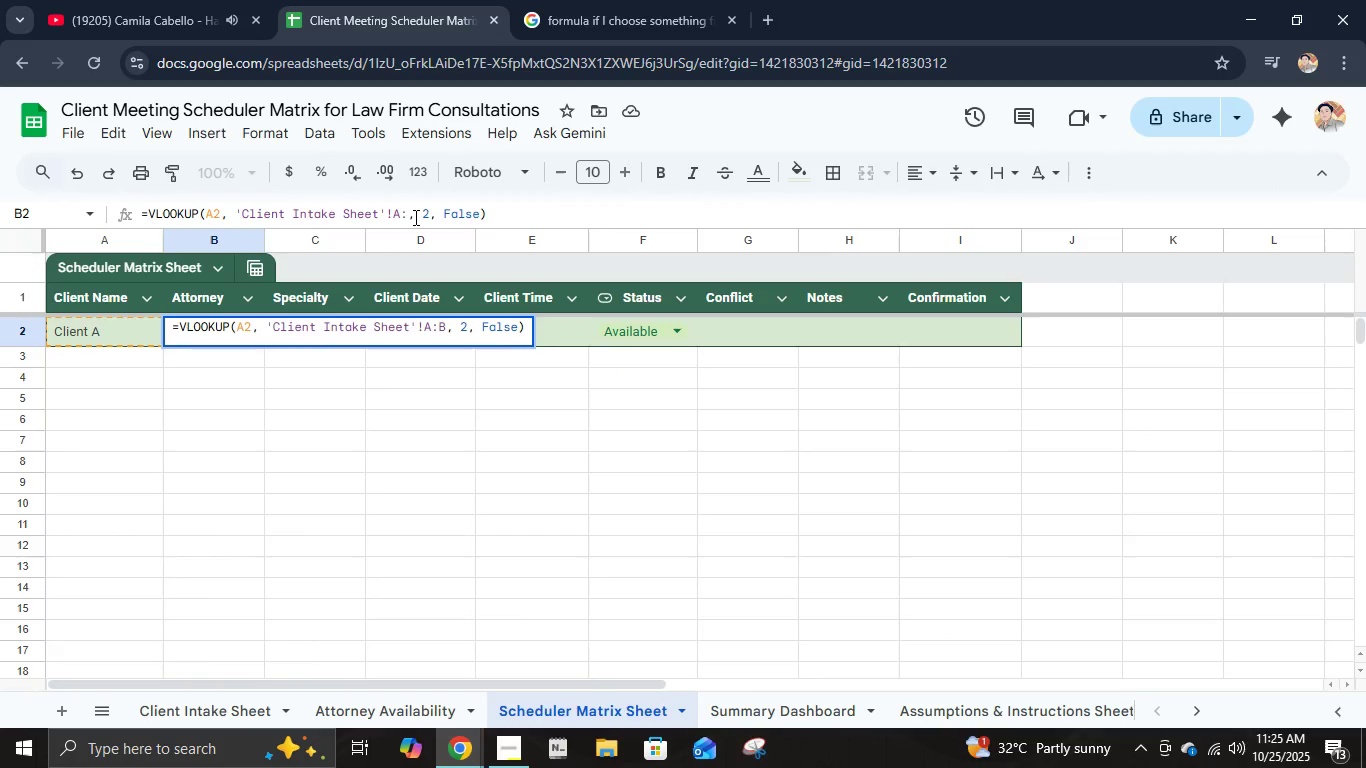 
key(Backspace)
 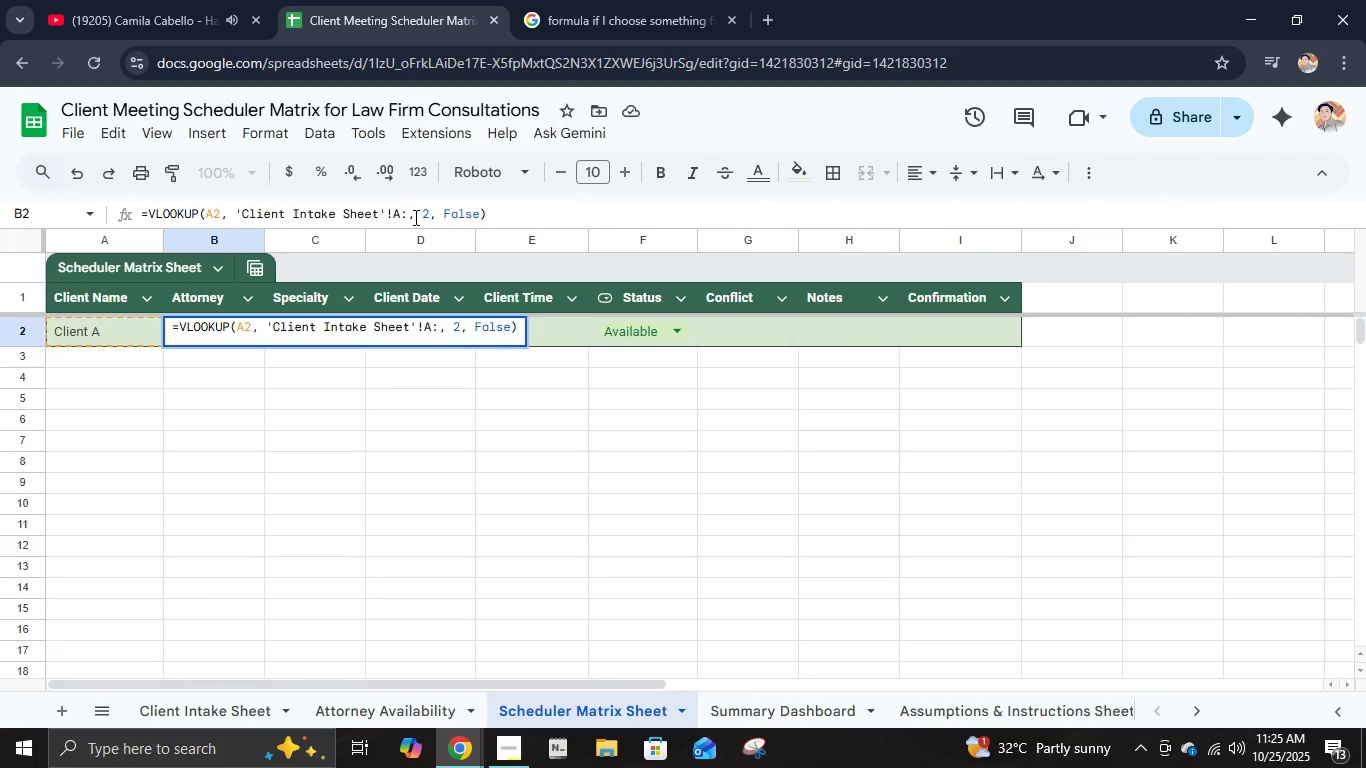 
key(Shift+ShiftLeft)
 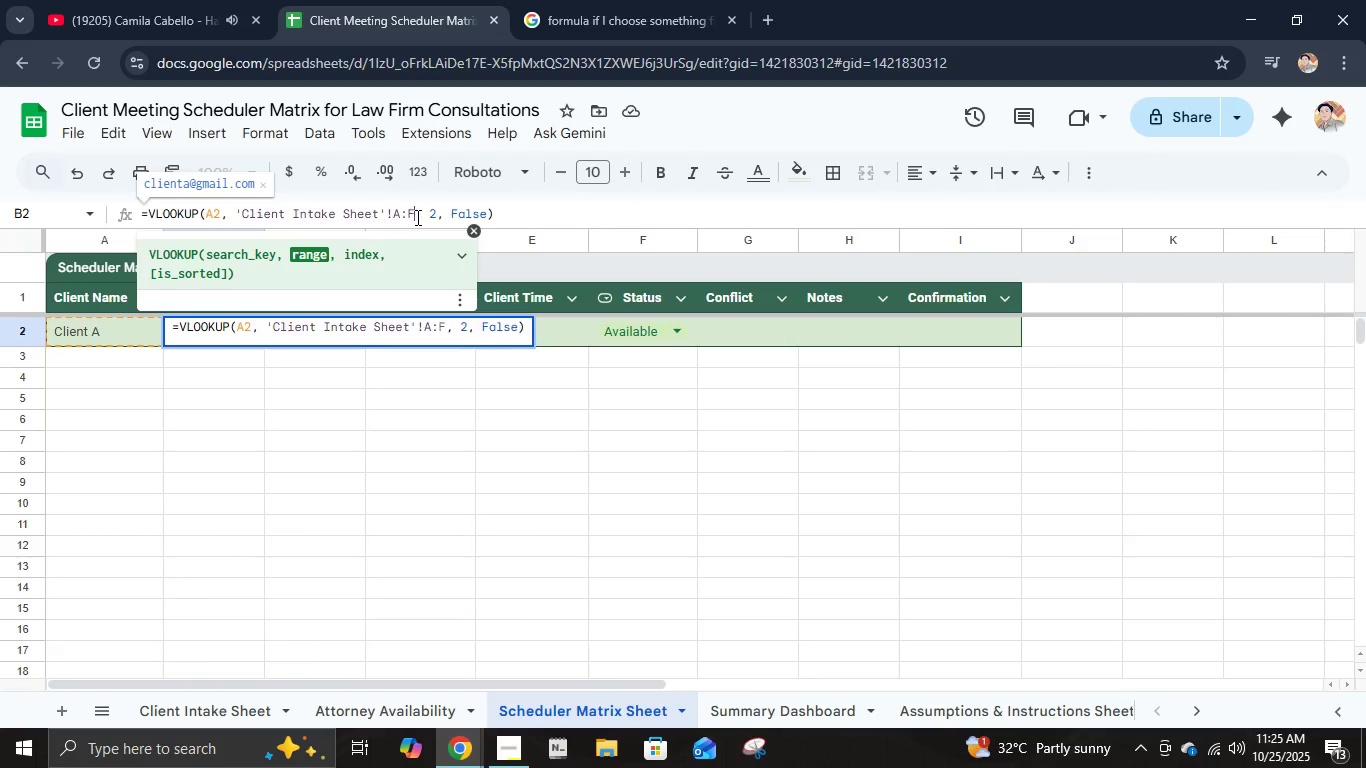 
key(Shift+F)
 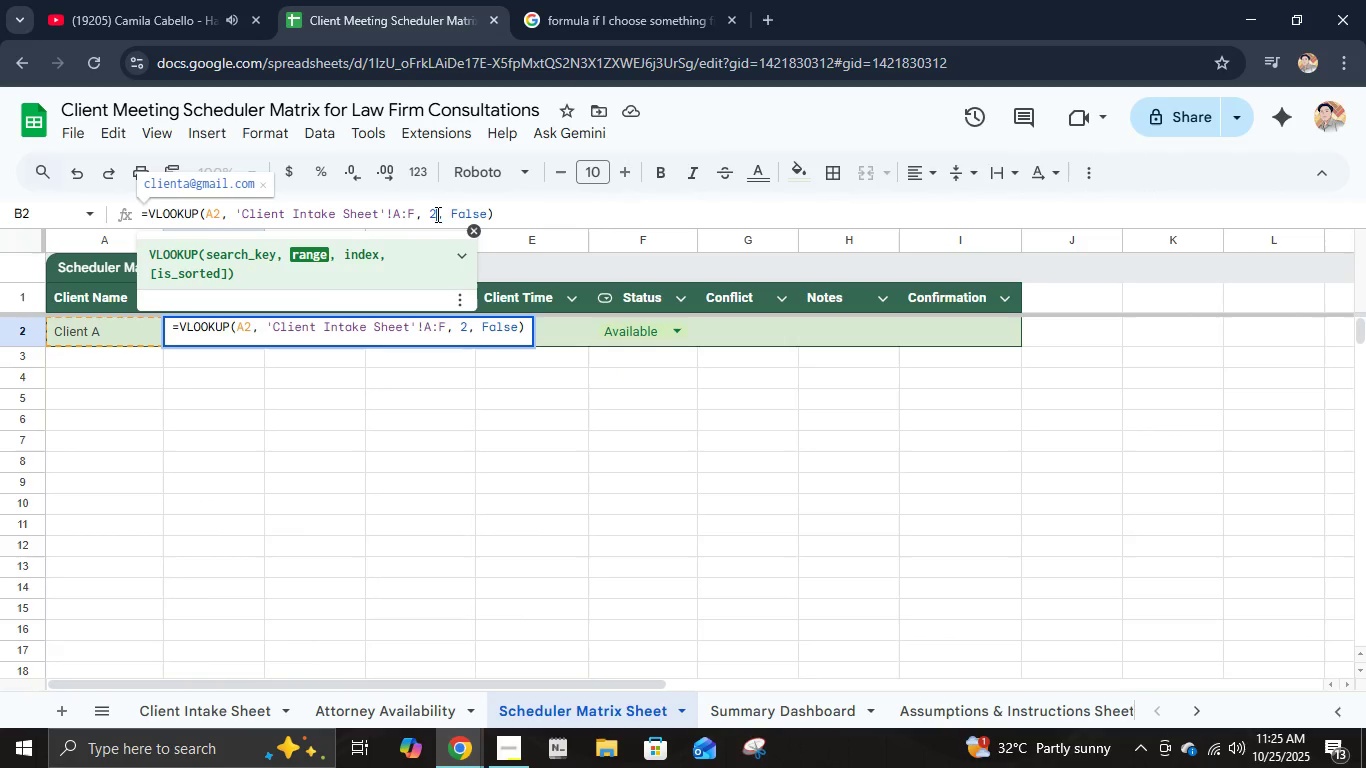 
left_click([436, 214])
 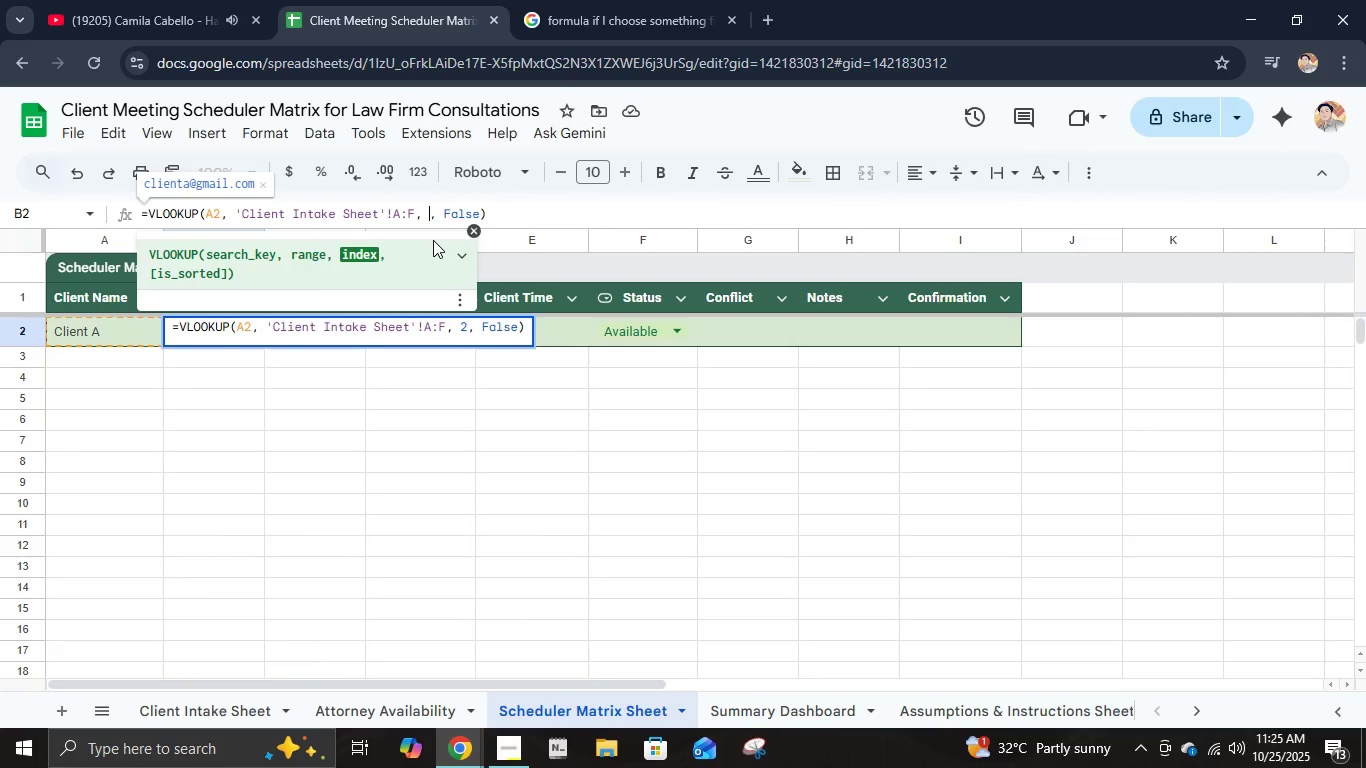 
key(Backspace)
 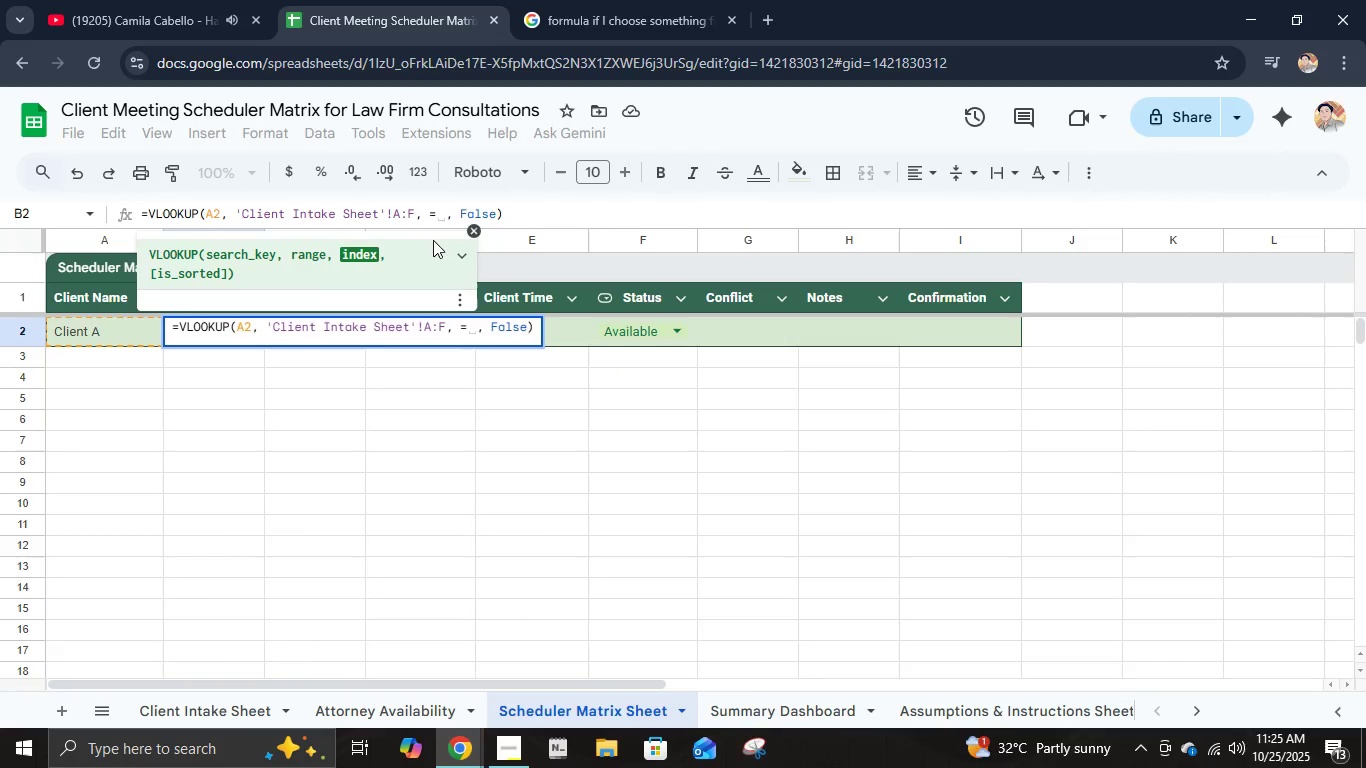 
key(Equal)
 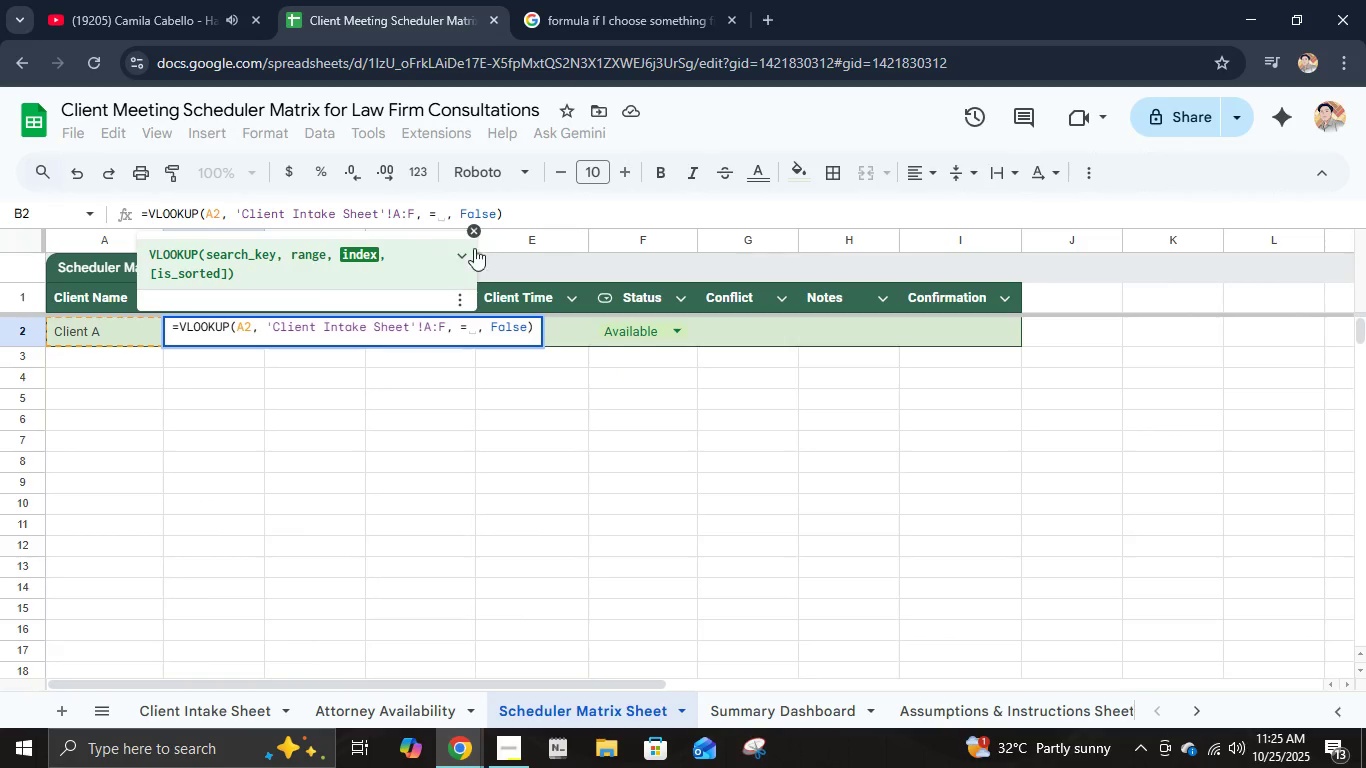 
key(Backspace)
 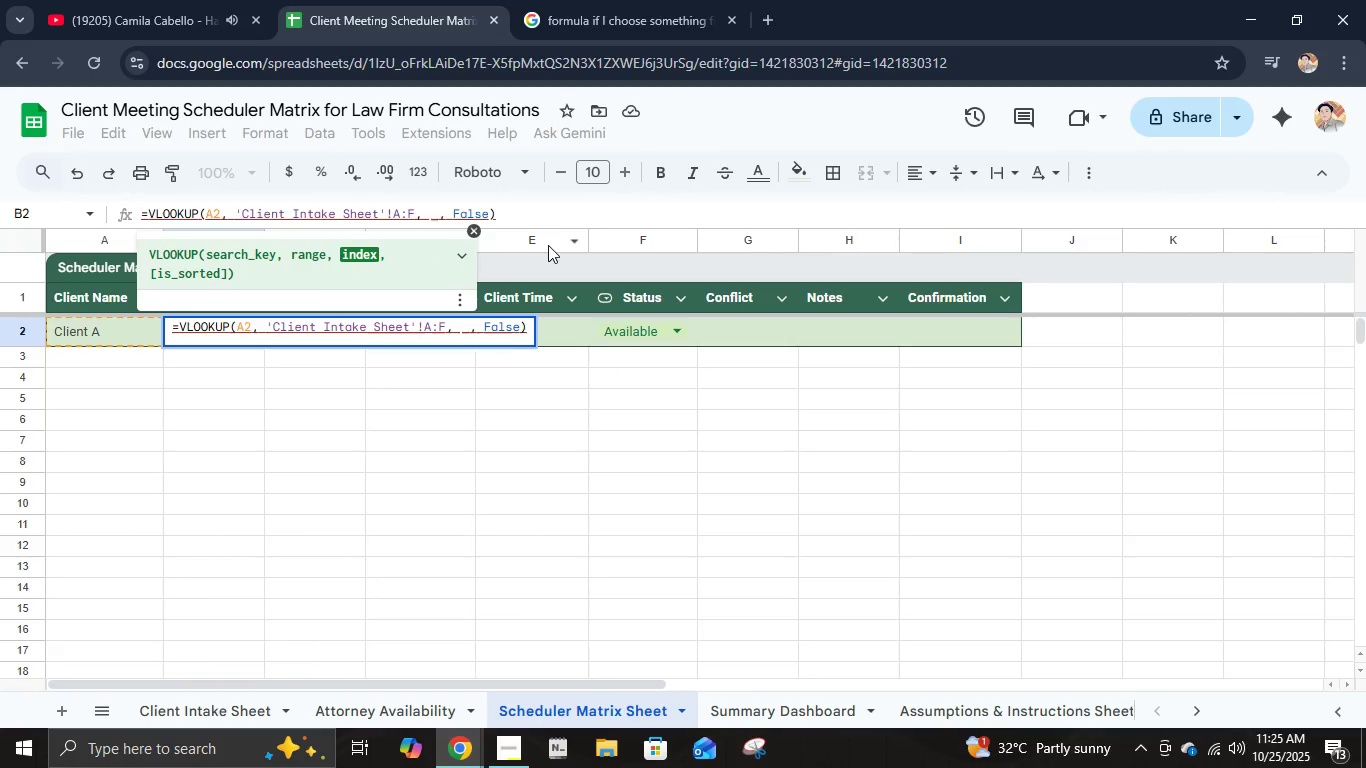 
key(6)
 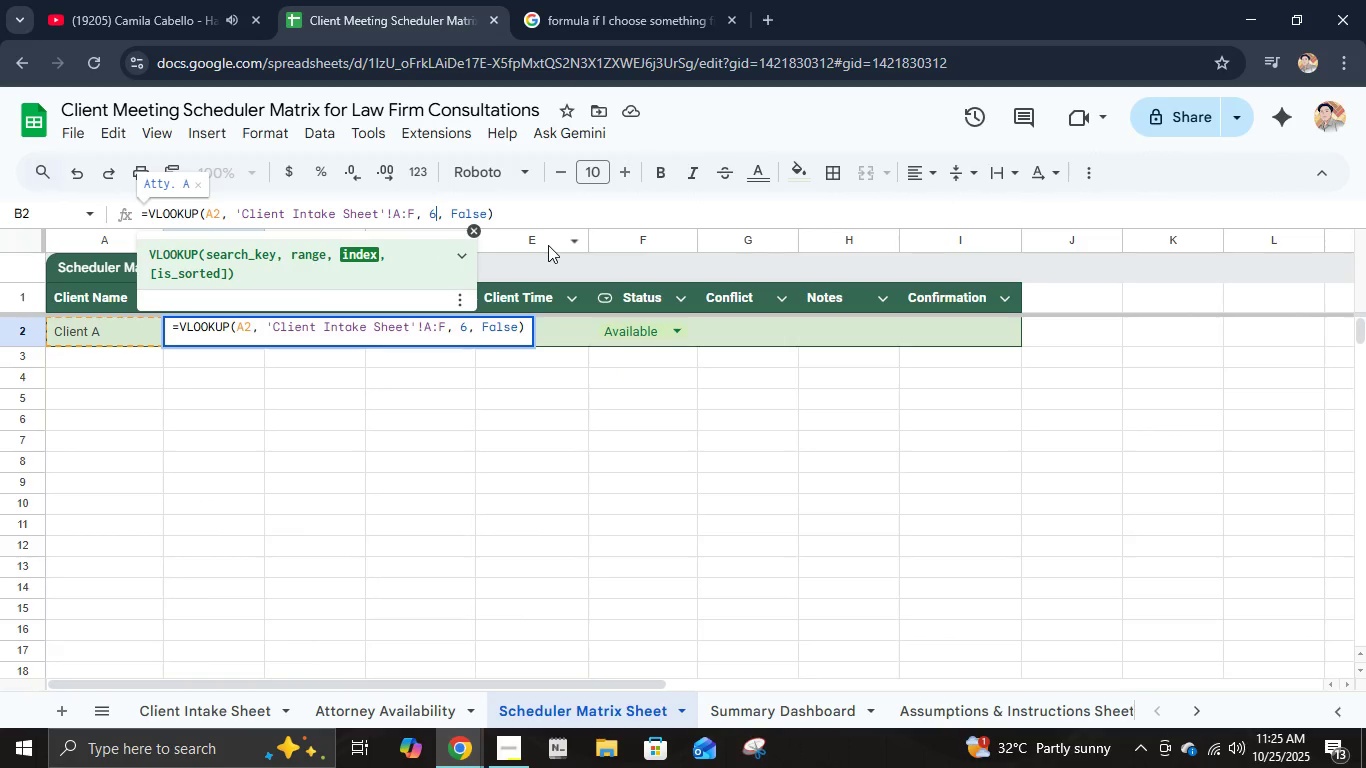 
key(Enter)
 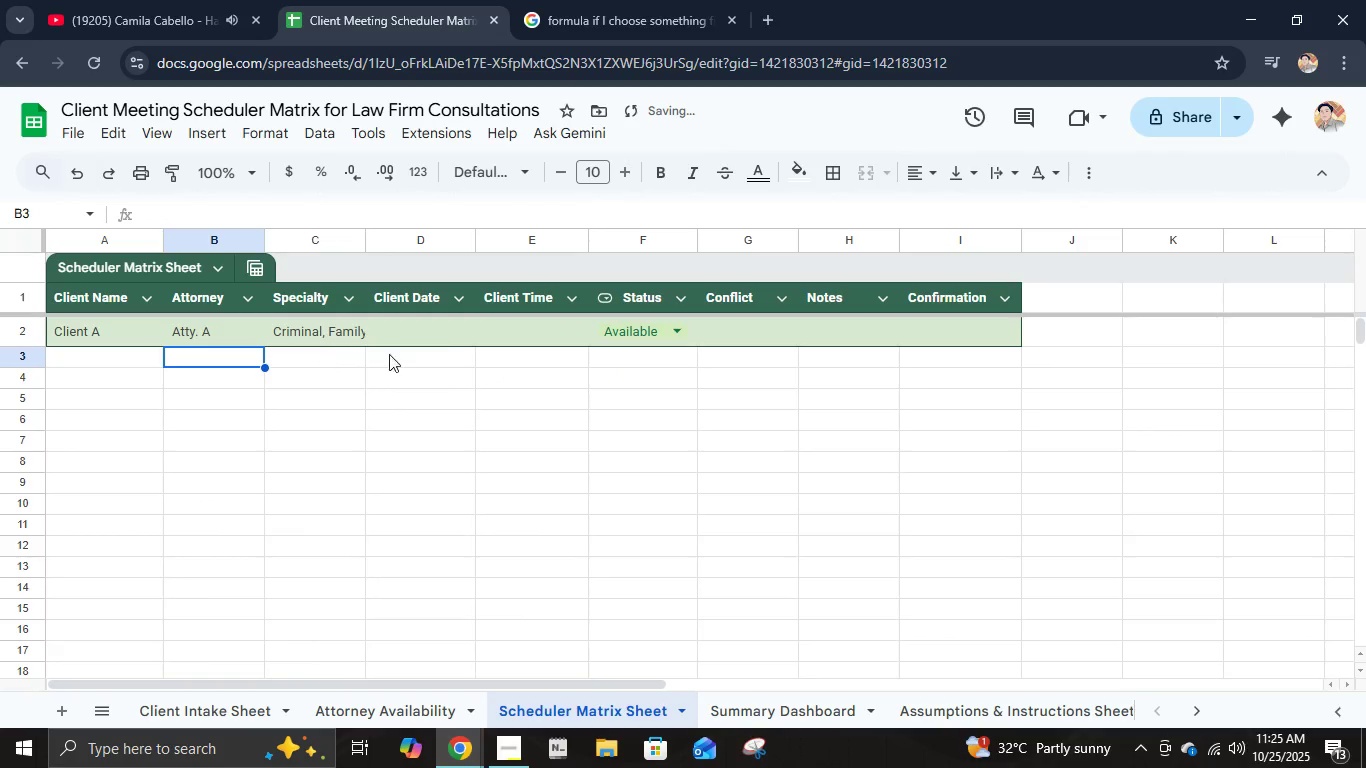 
left_click([448, 335])
 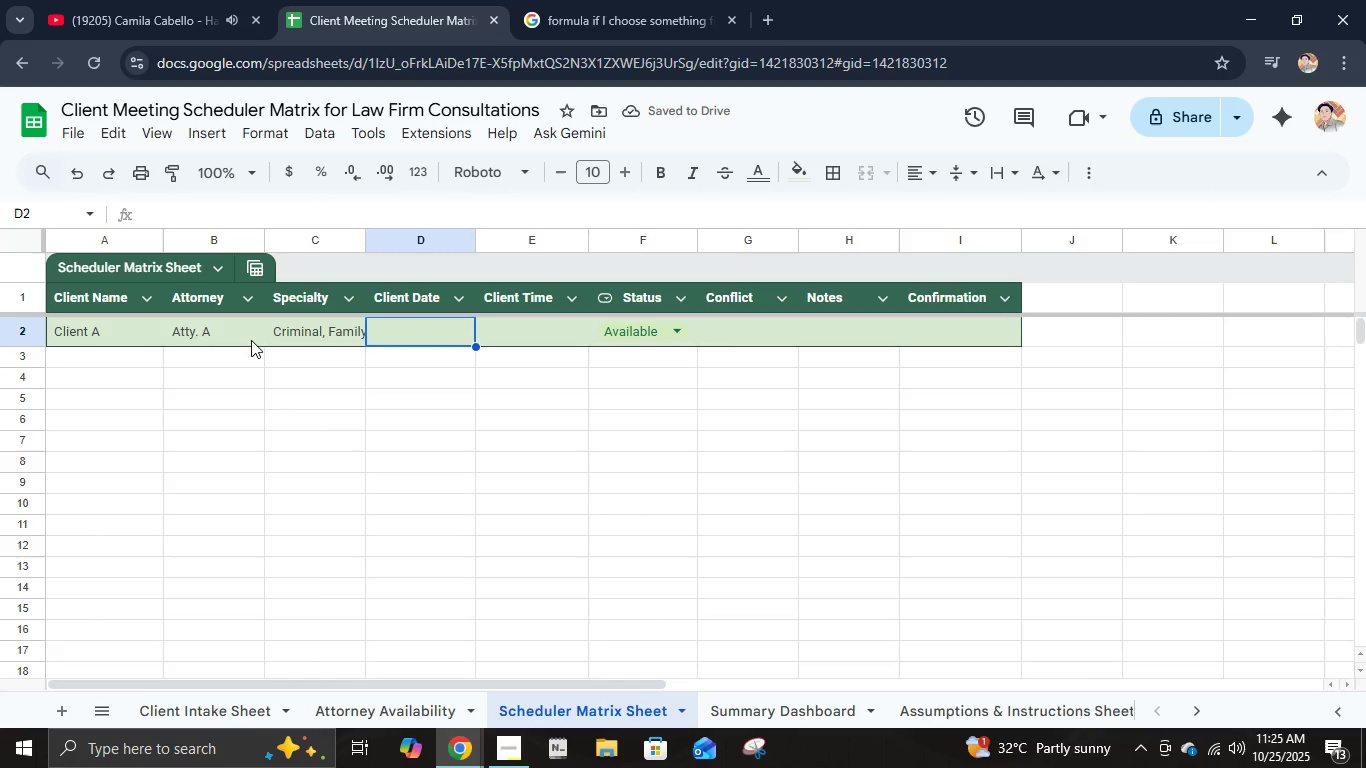 
left_click([250, 340])
 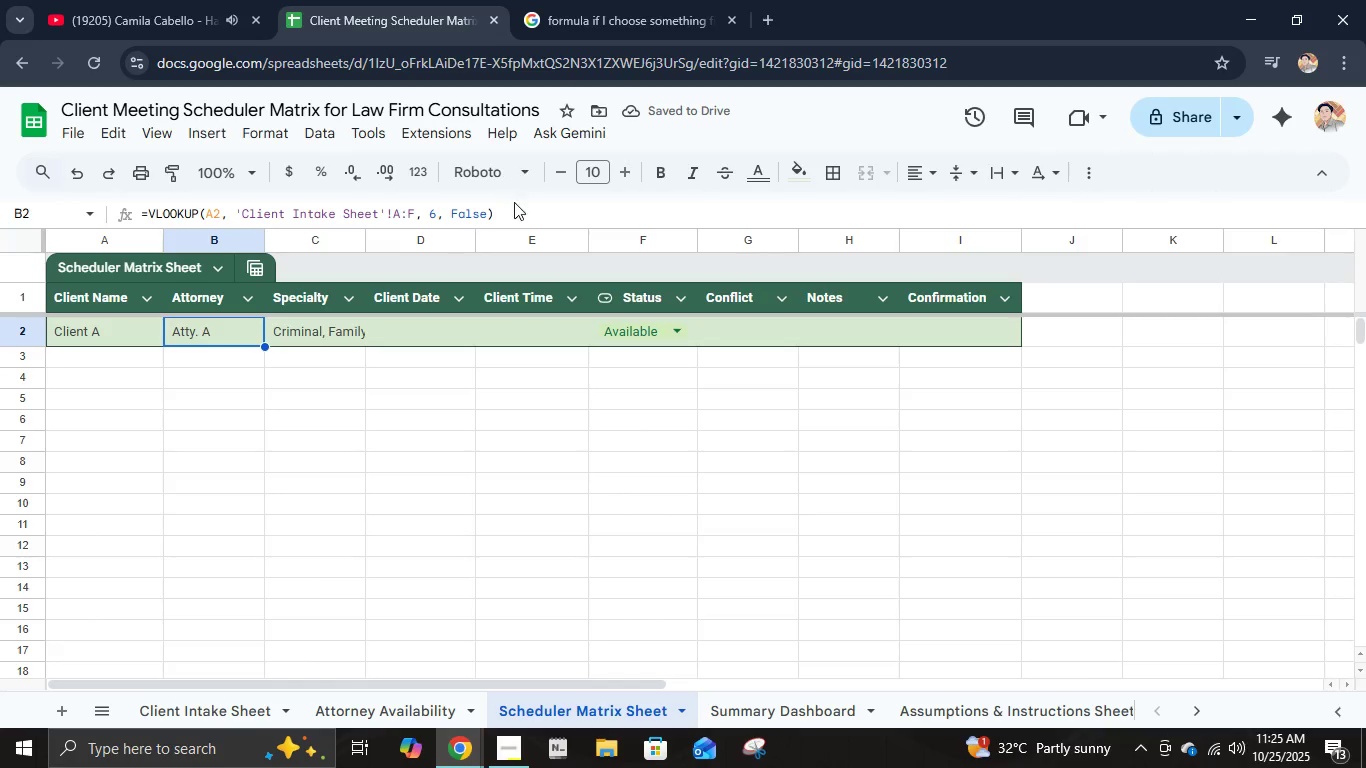 
left_click([512, 211])
 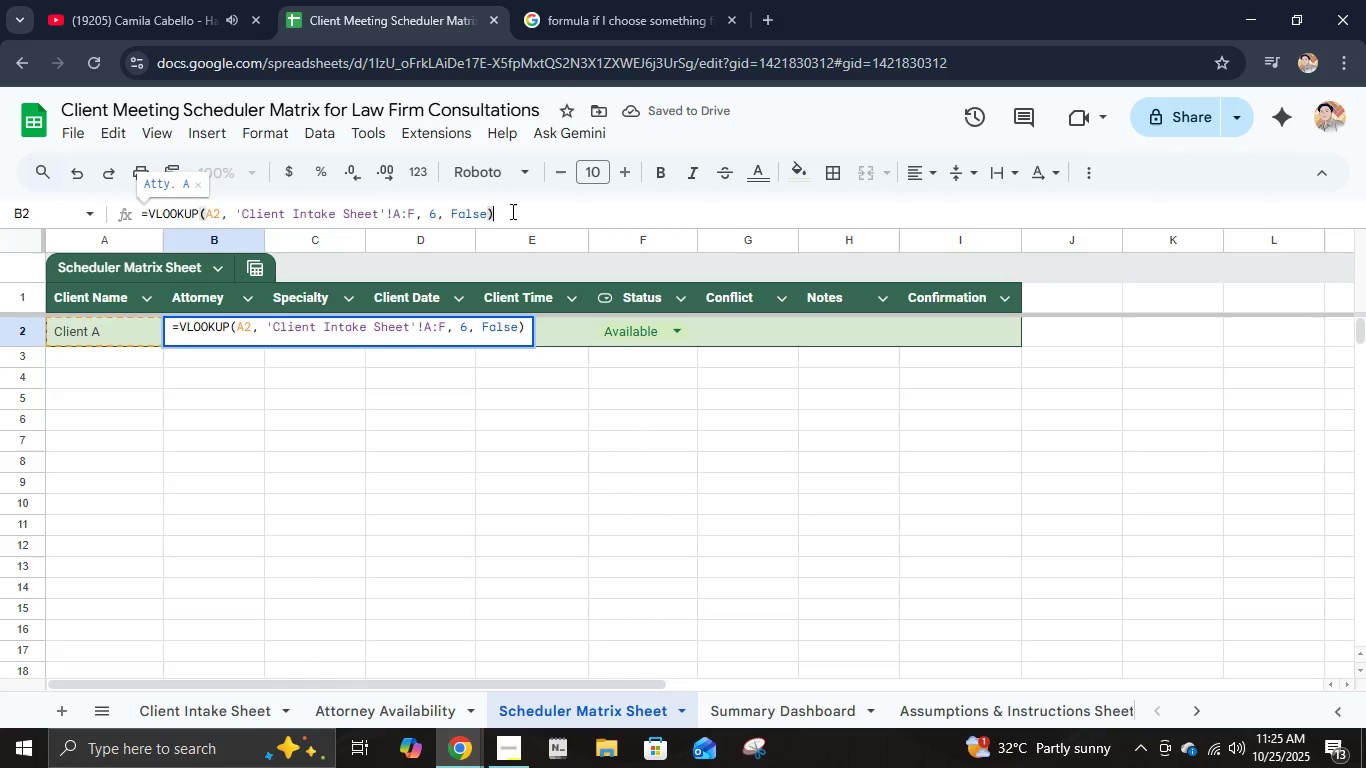 
key(Control+A)
 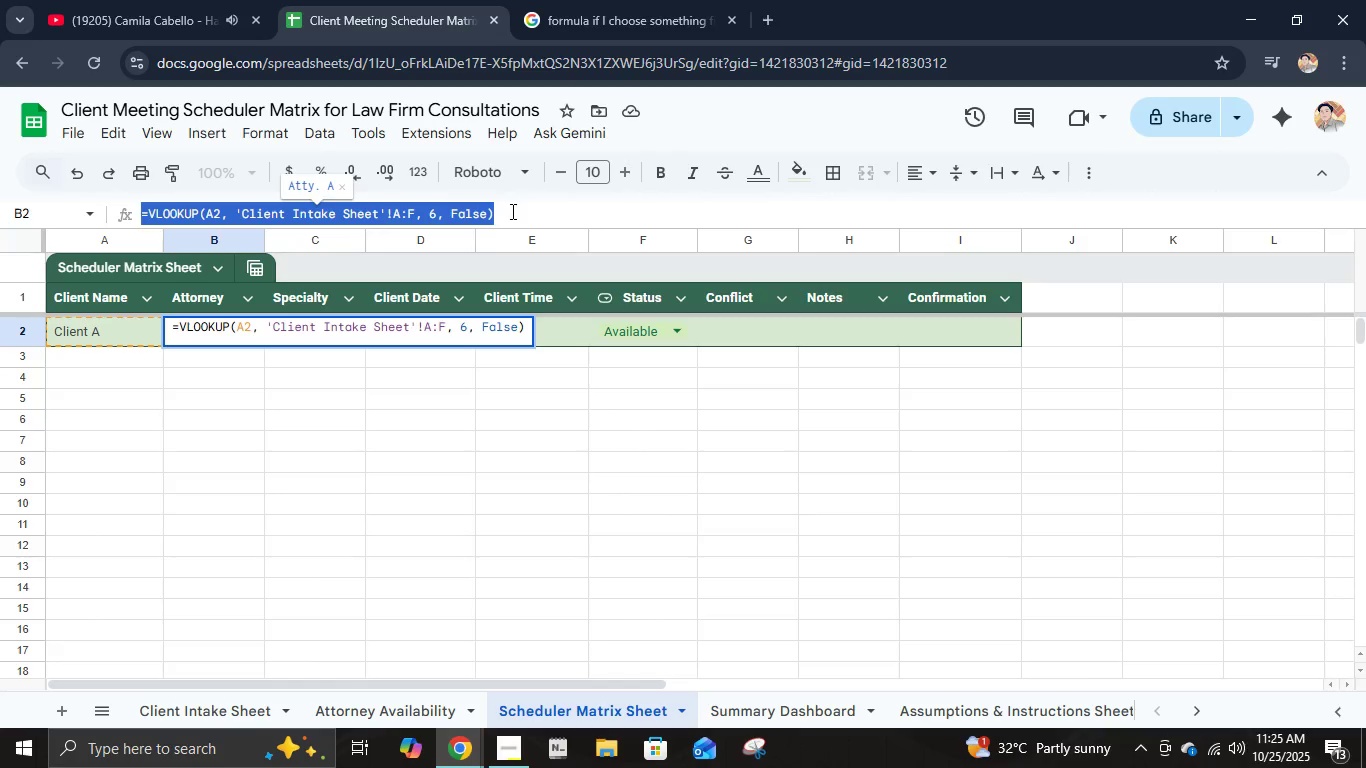 
key(Control+C)
 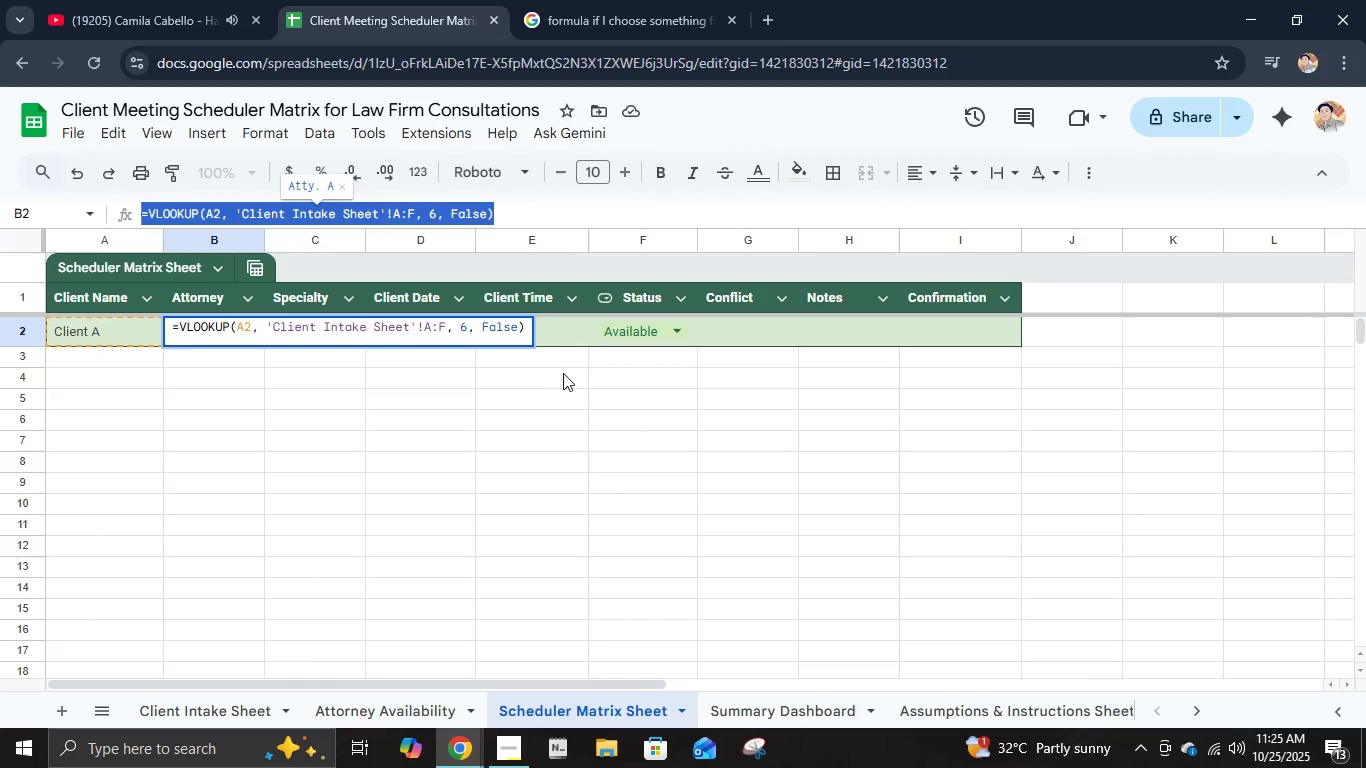 
key(Escape)
 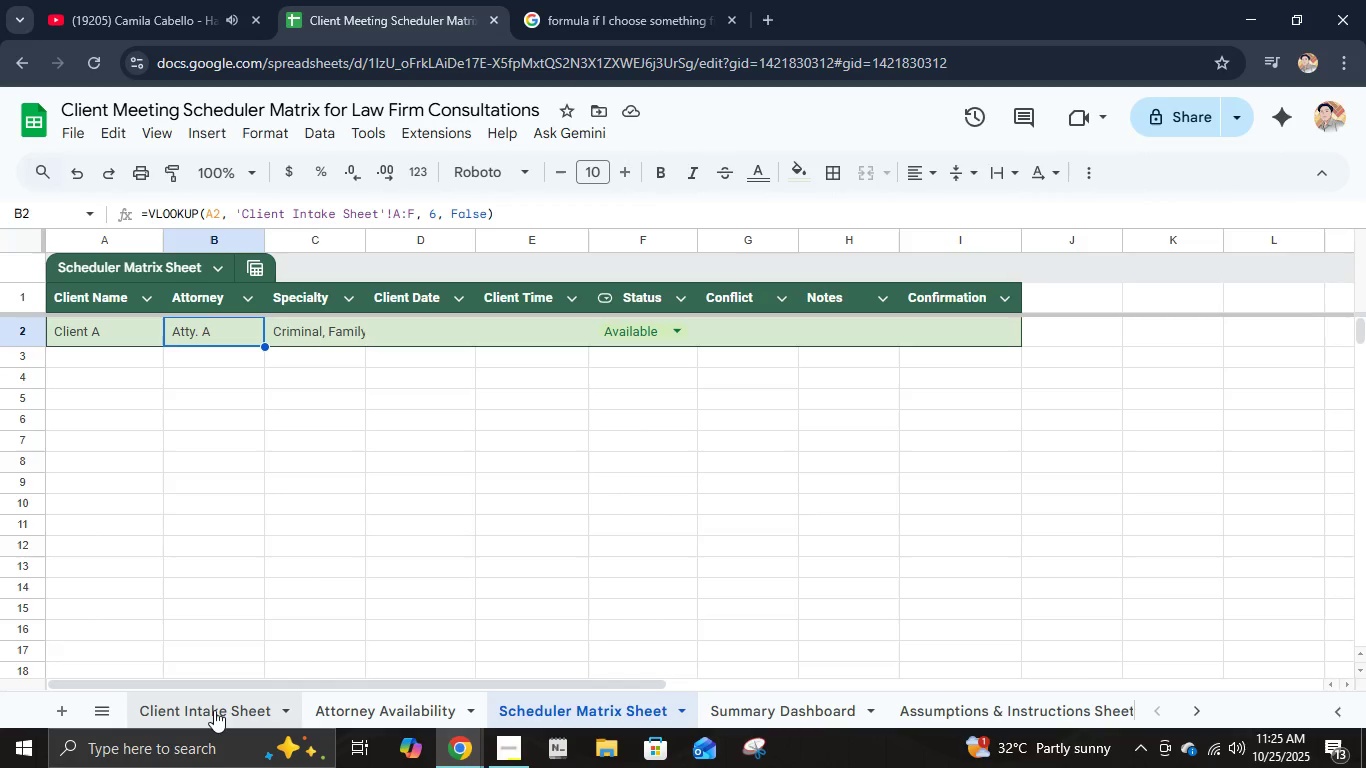 
left_click([214, 711])
 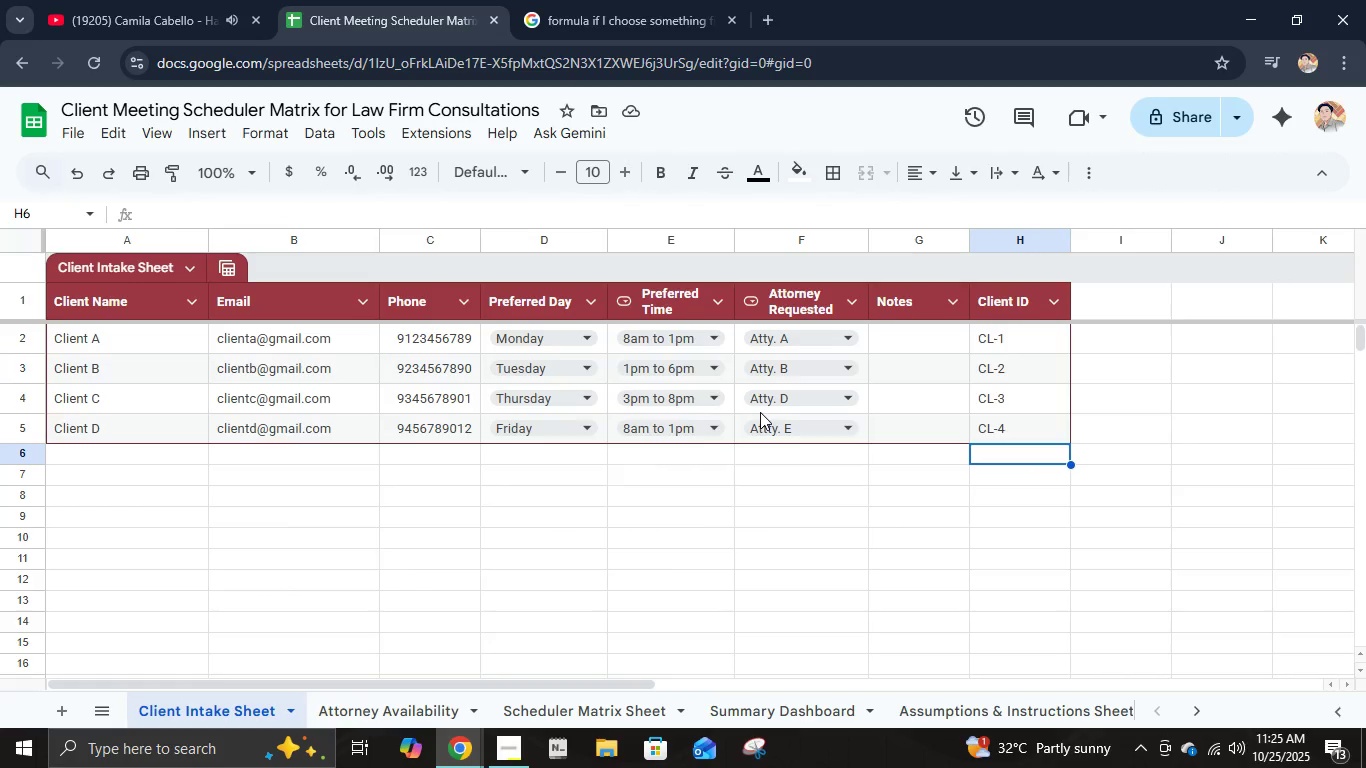 
wait(7.7)
 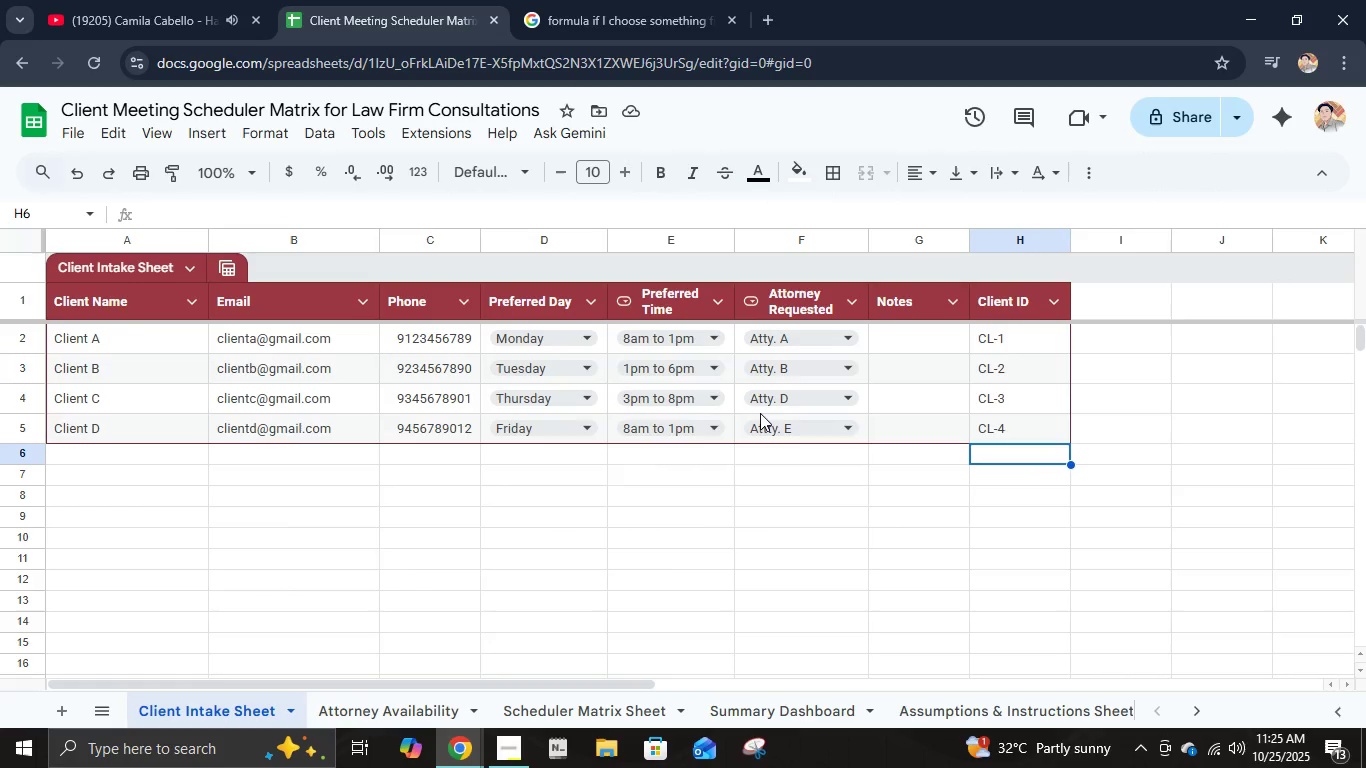 
left_click([574, 715])
 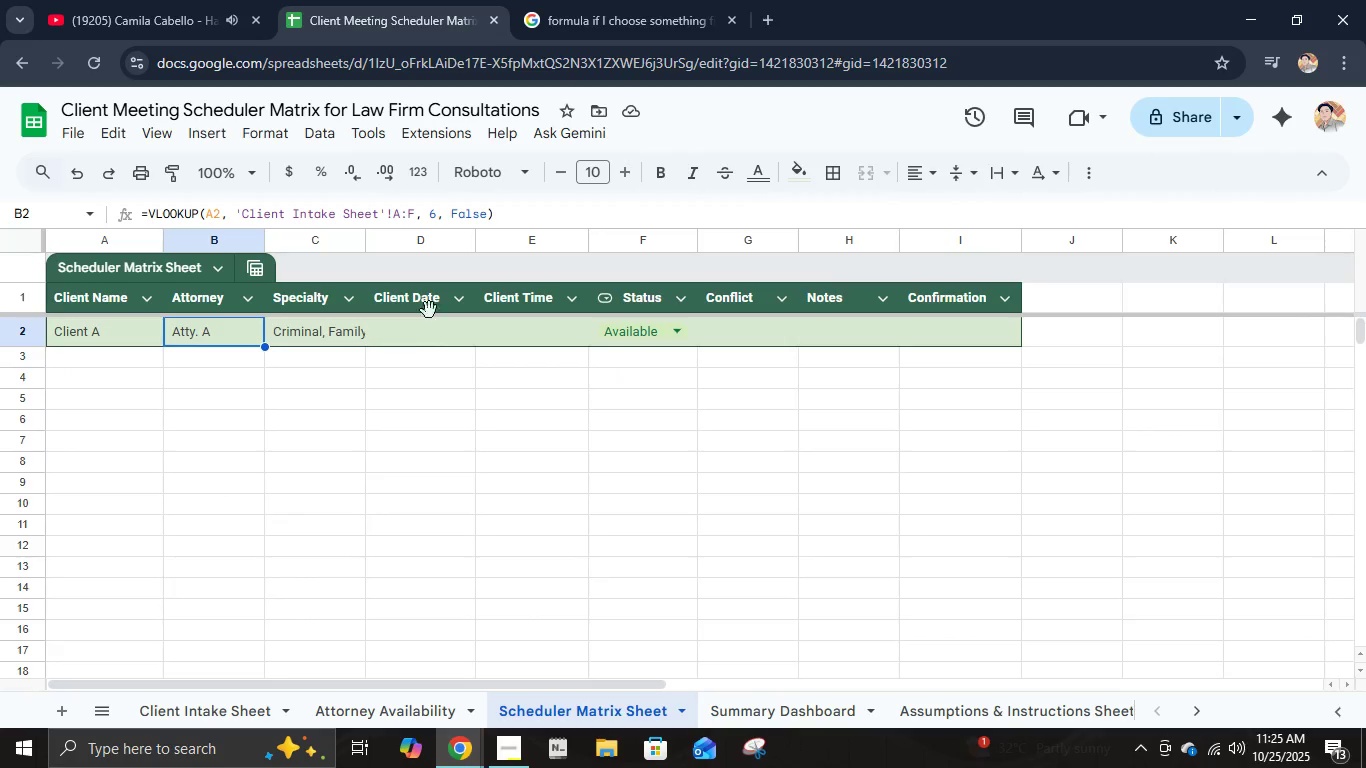 
double_click([442, 298])
 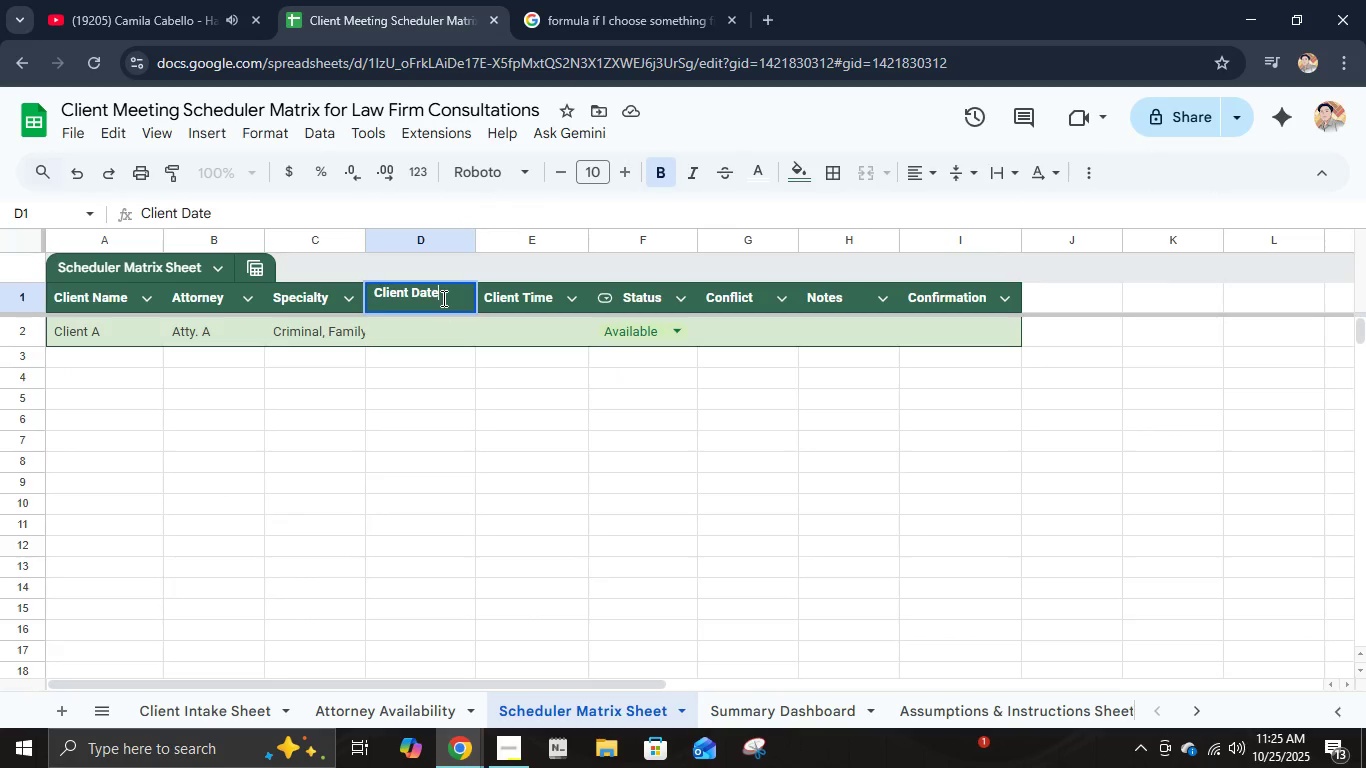 
key(Backspace)
 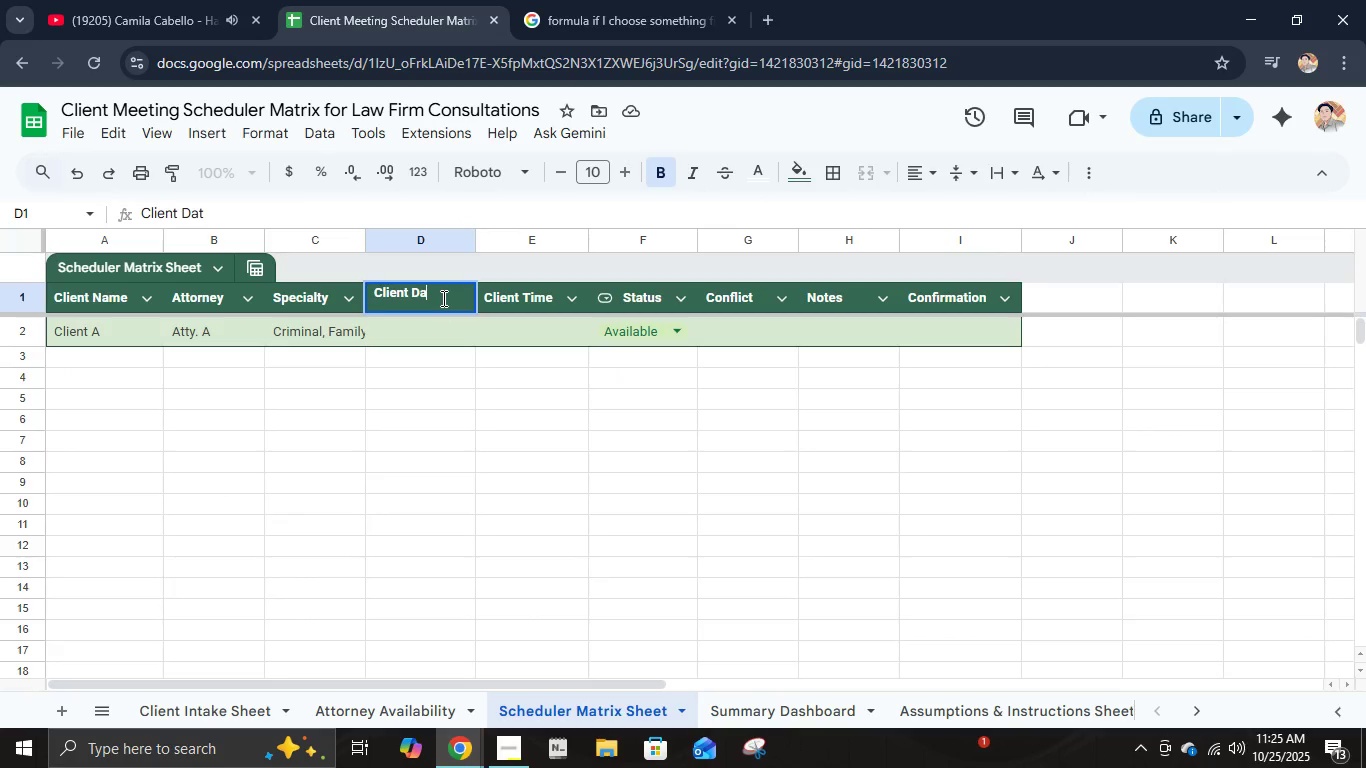 
key(Backspace)
 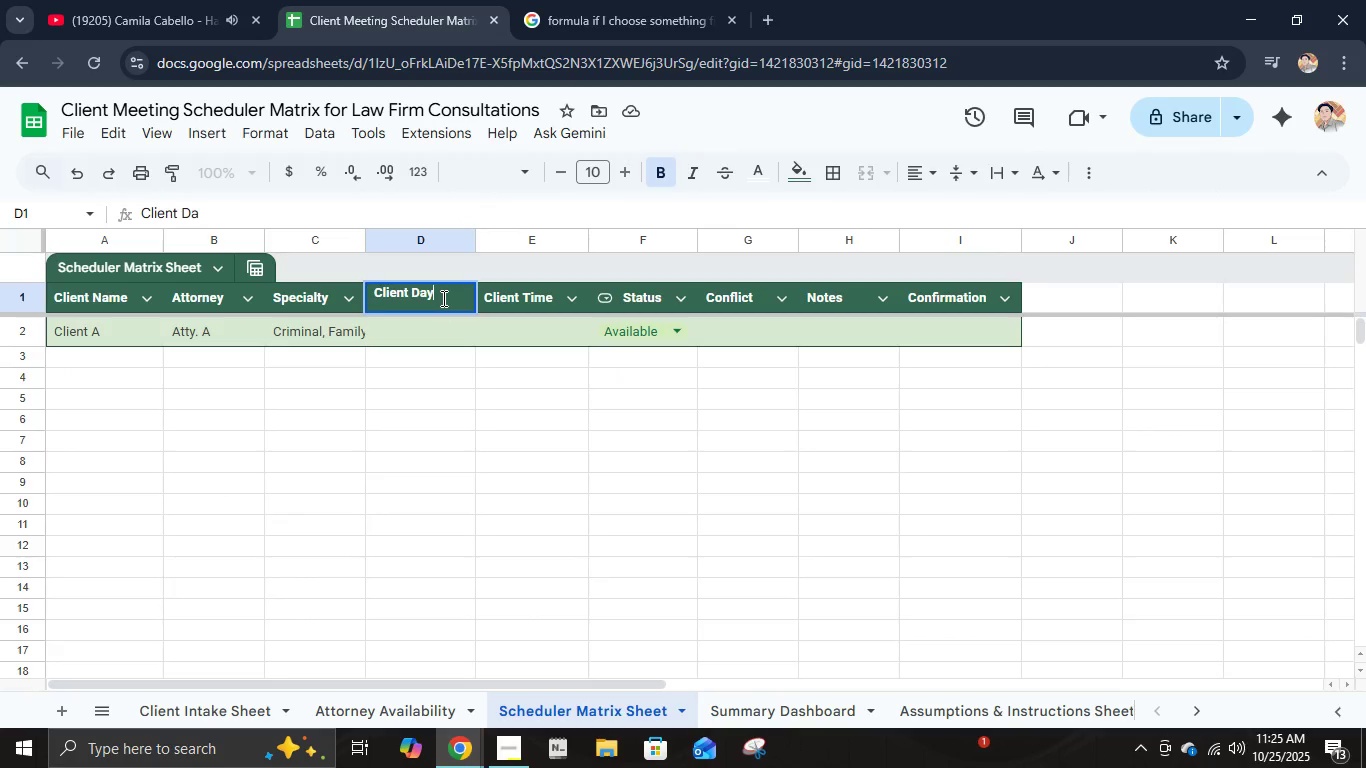 
key(Y)
 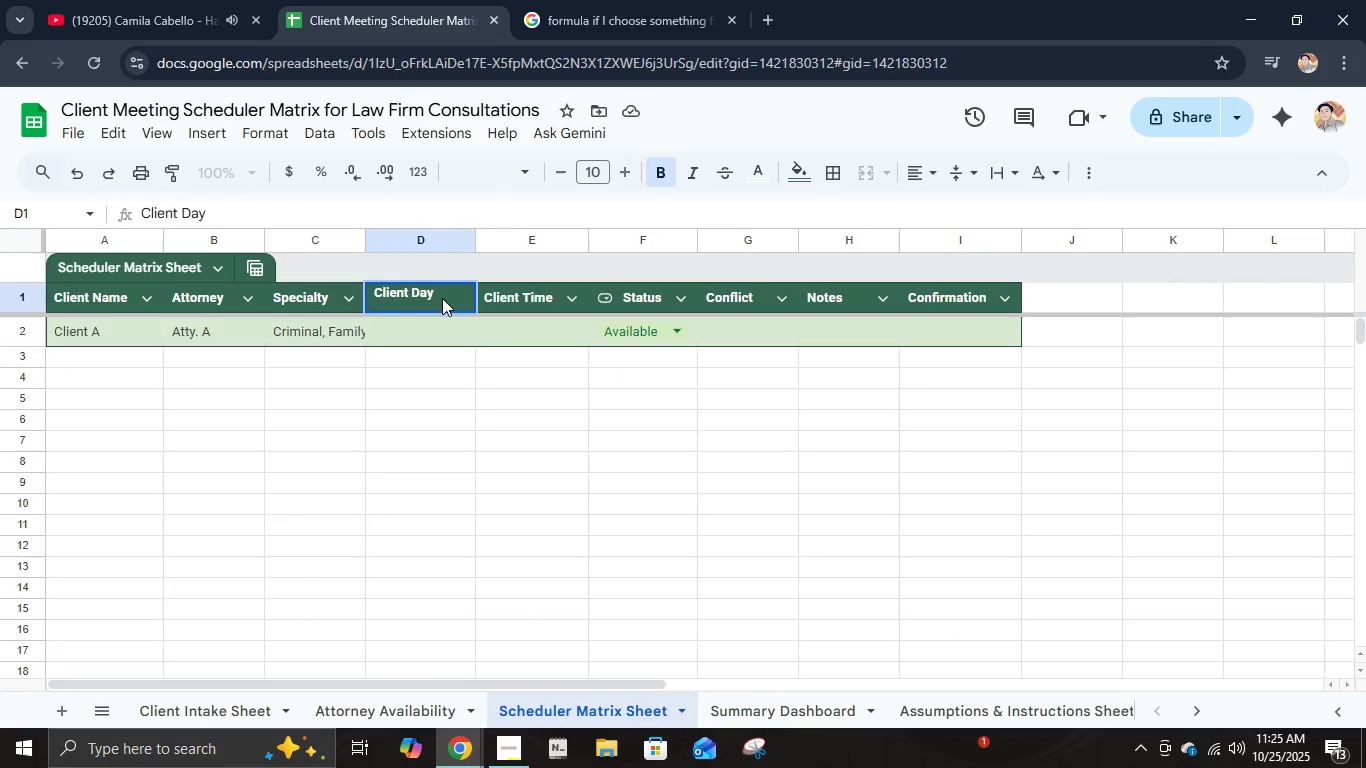 
key(Enter)
 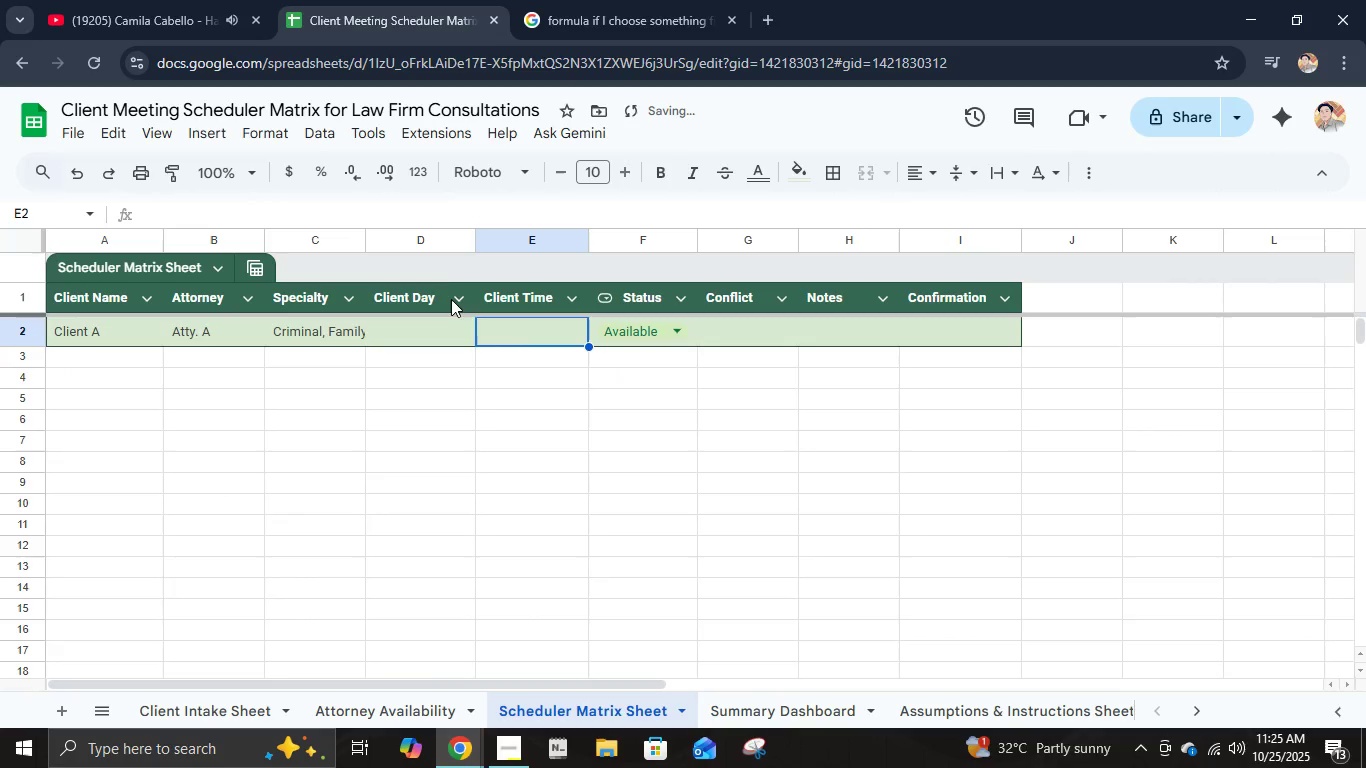 
left_click([404, 211])
 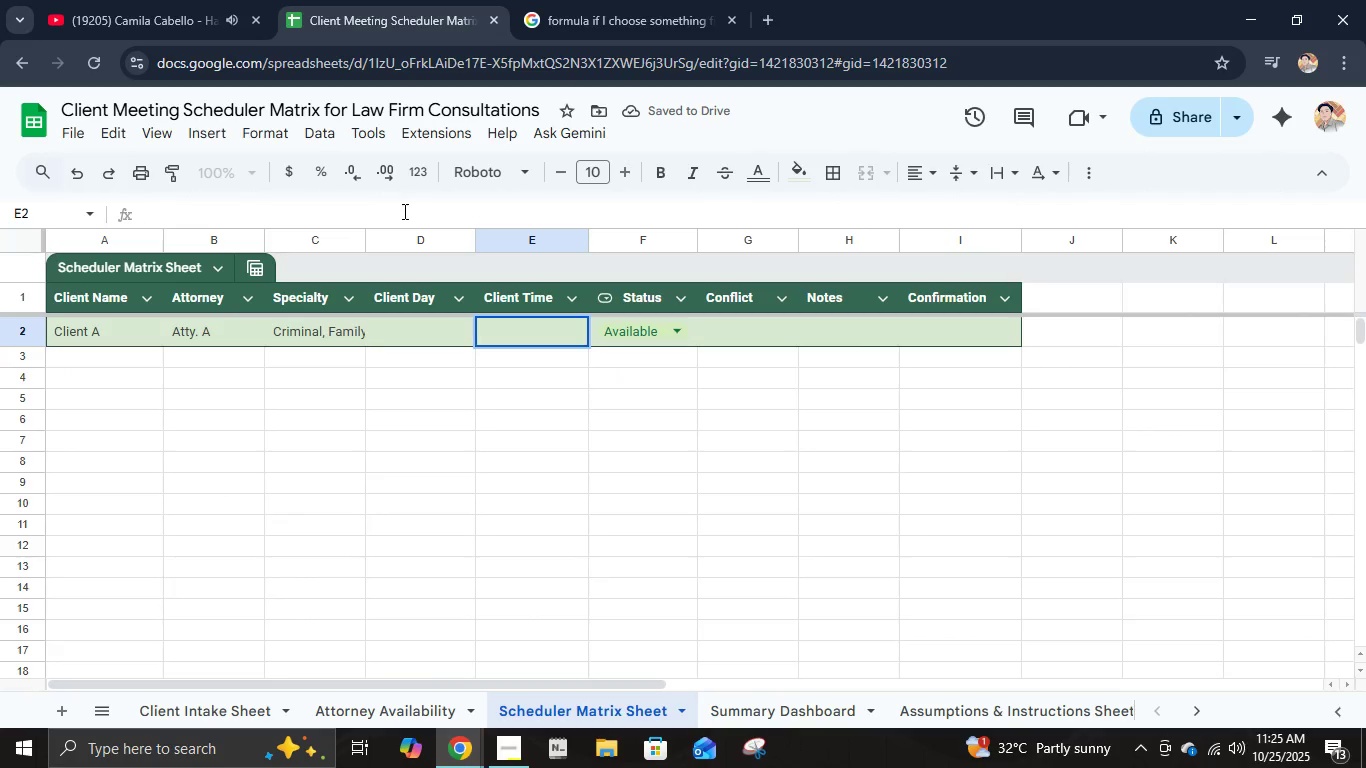 
key(Control+V)
 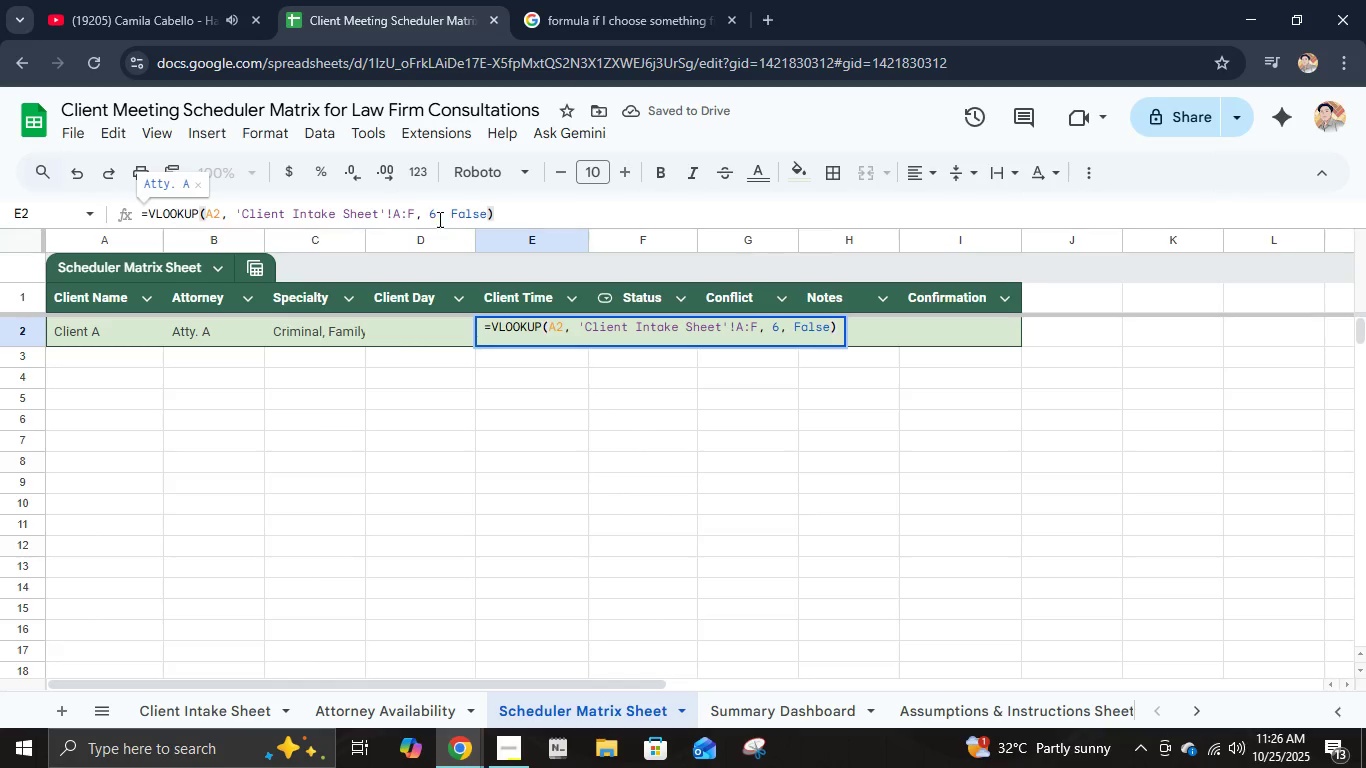 
left_click([438, 219])
 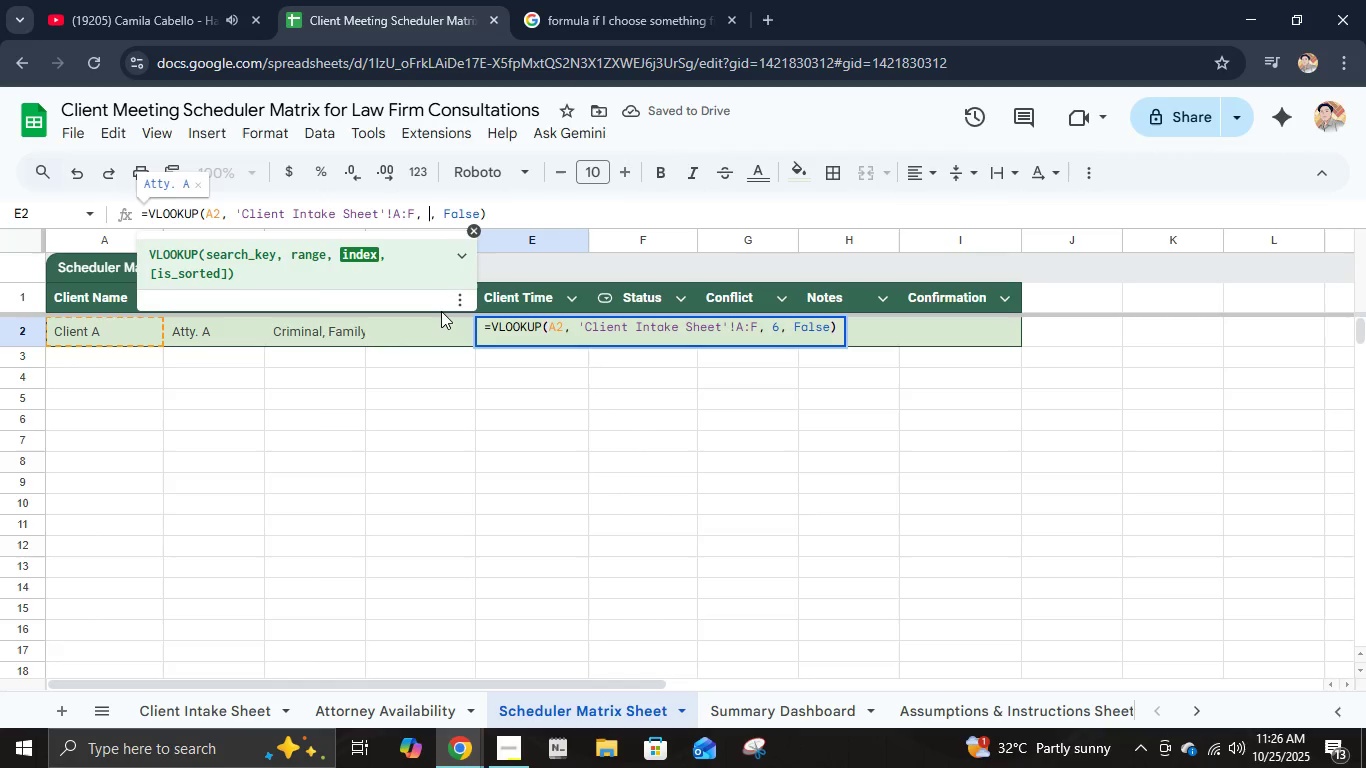 
key(Backspace)
 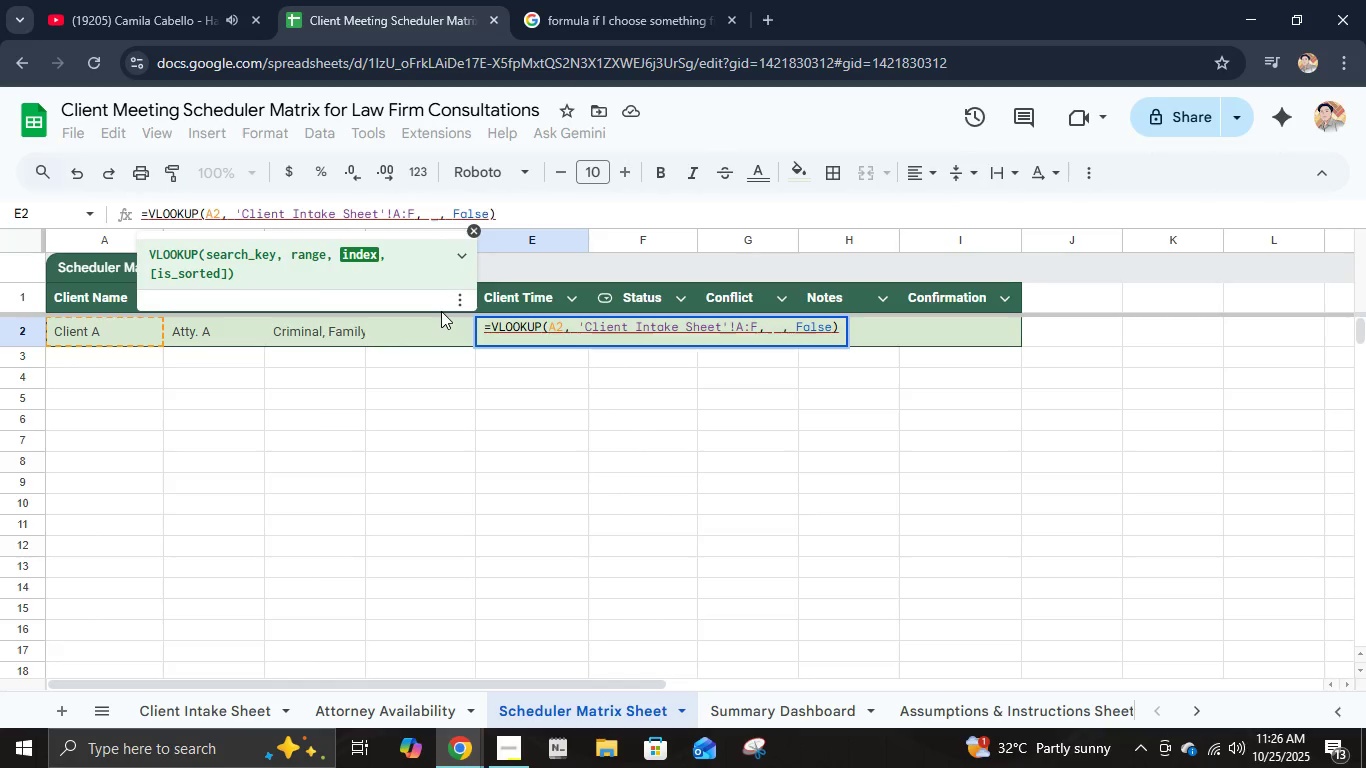 
key(5)
 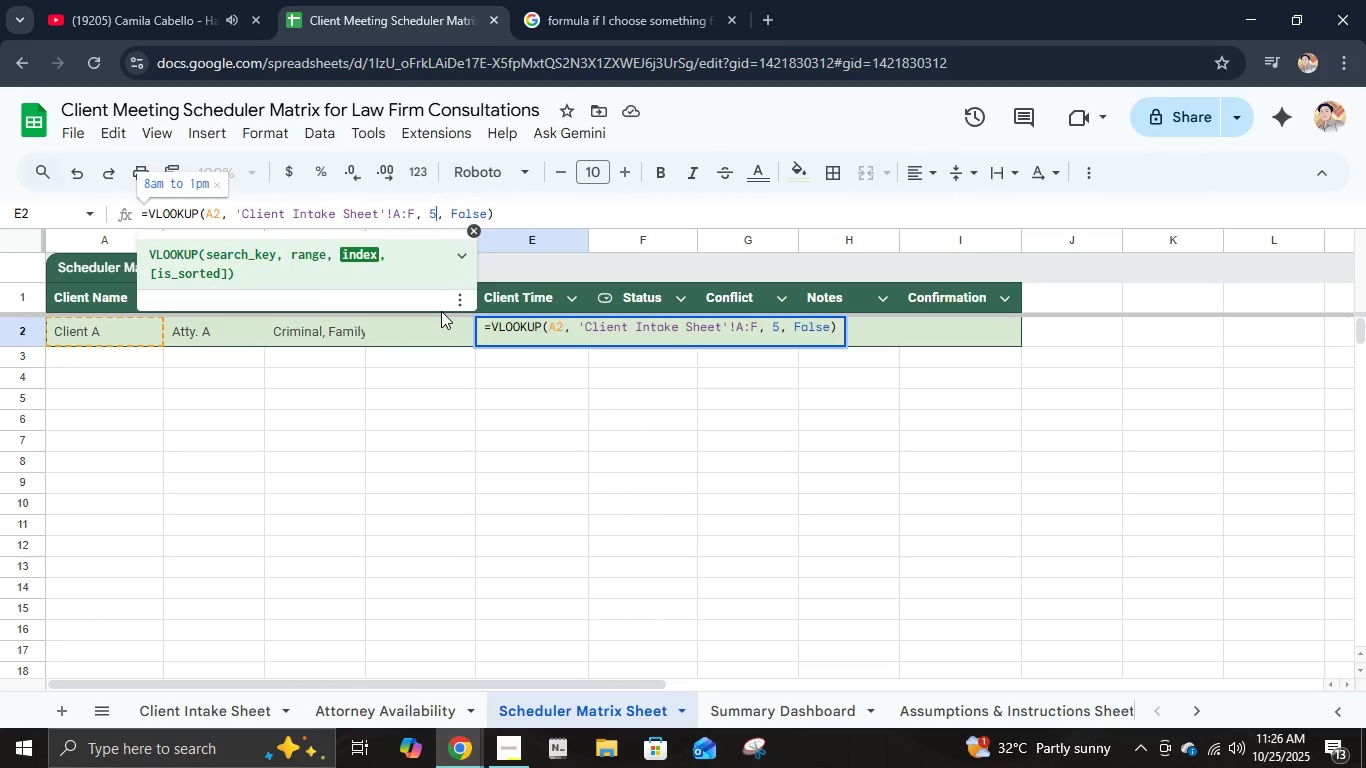 
key(Enter)
 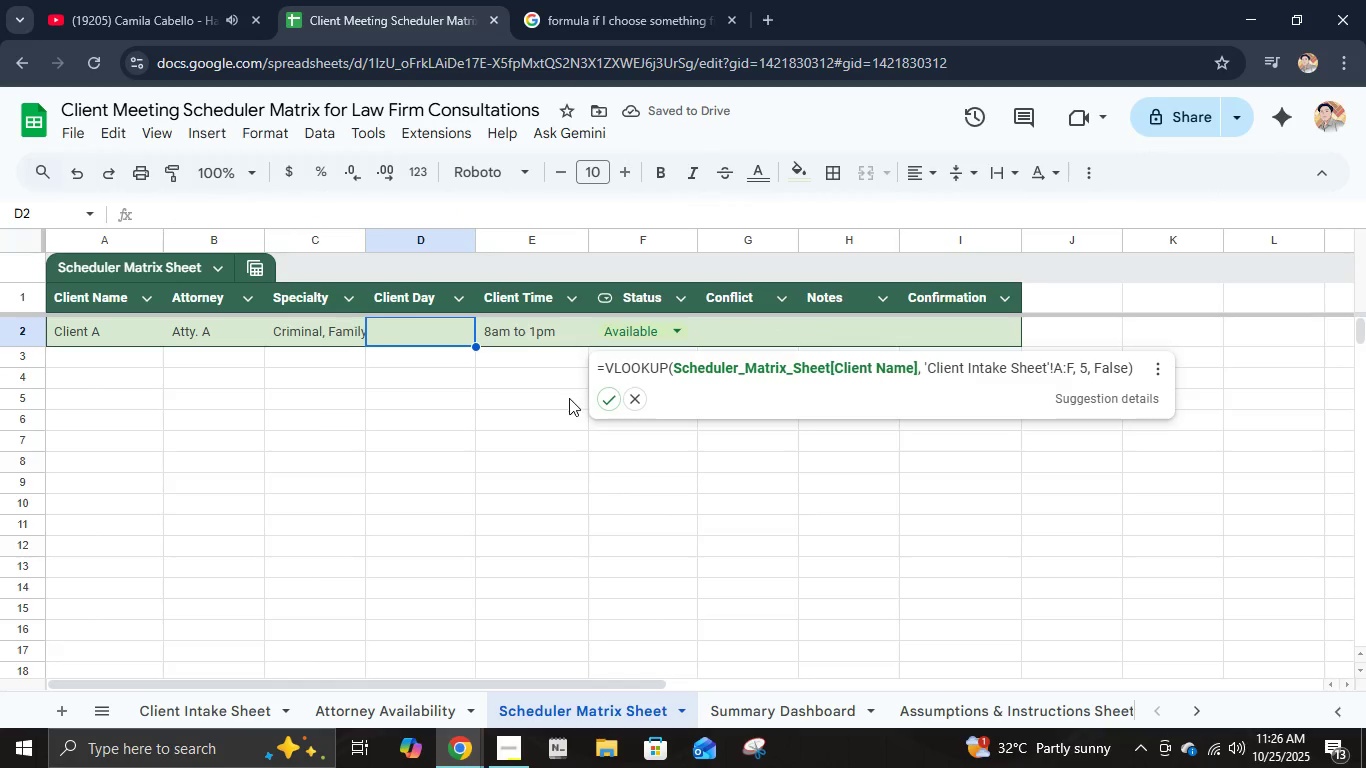 
left_click([606, 392])
 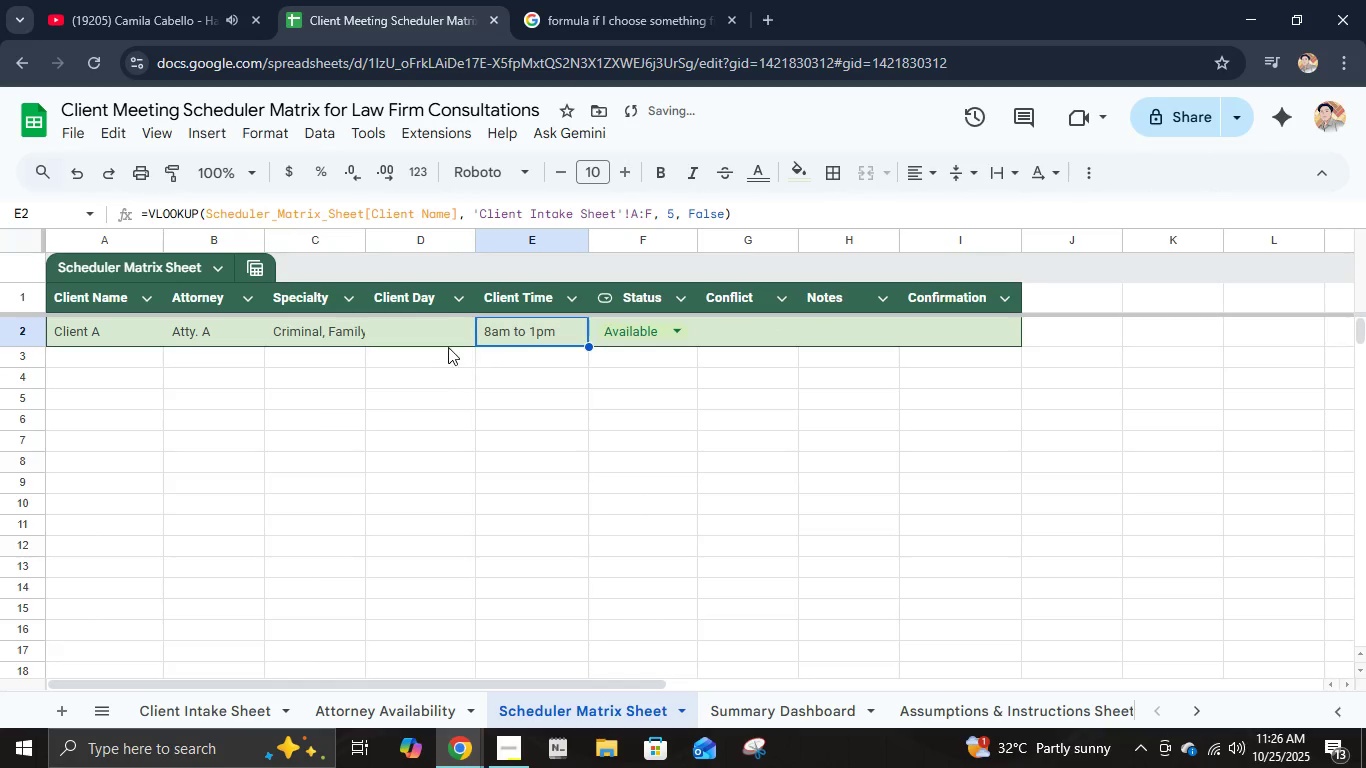 
left_click([441, 342])
 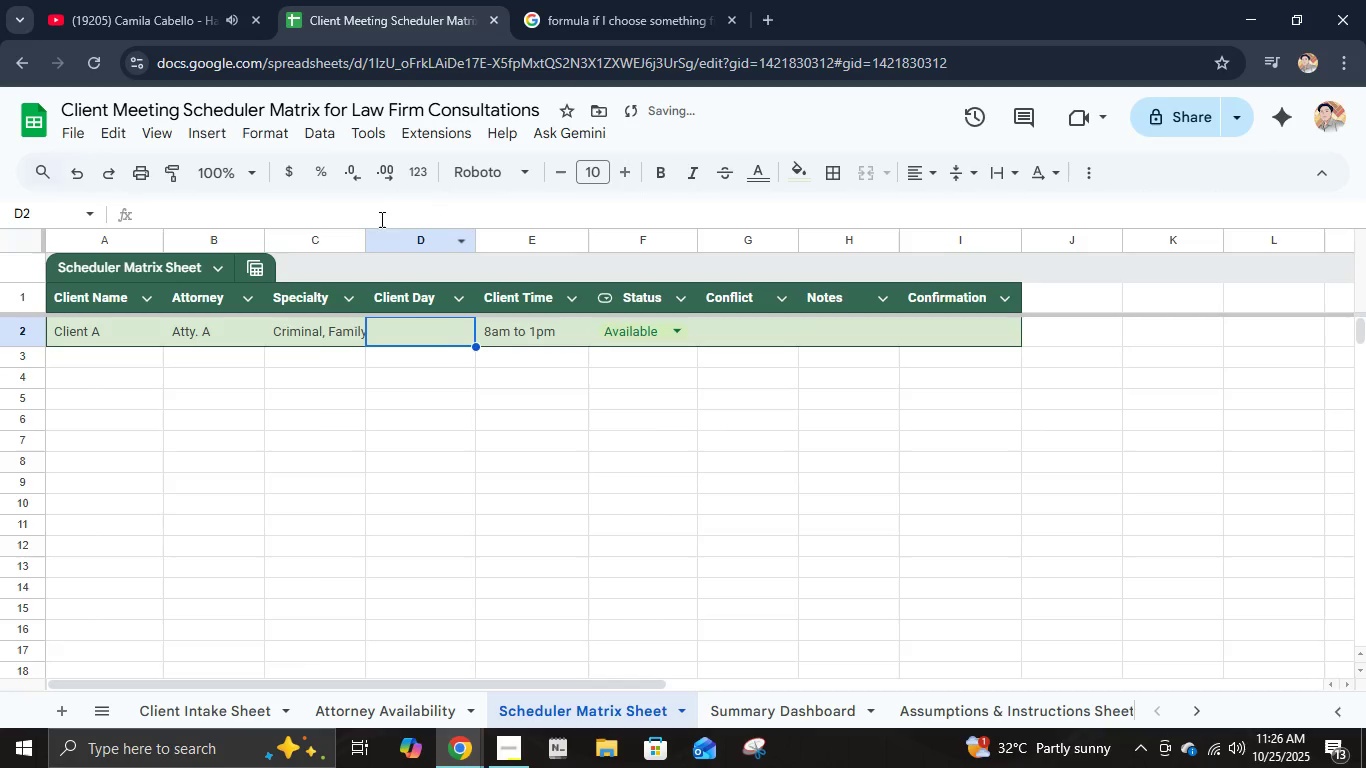 
left_click([376, 213])
 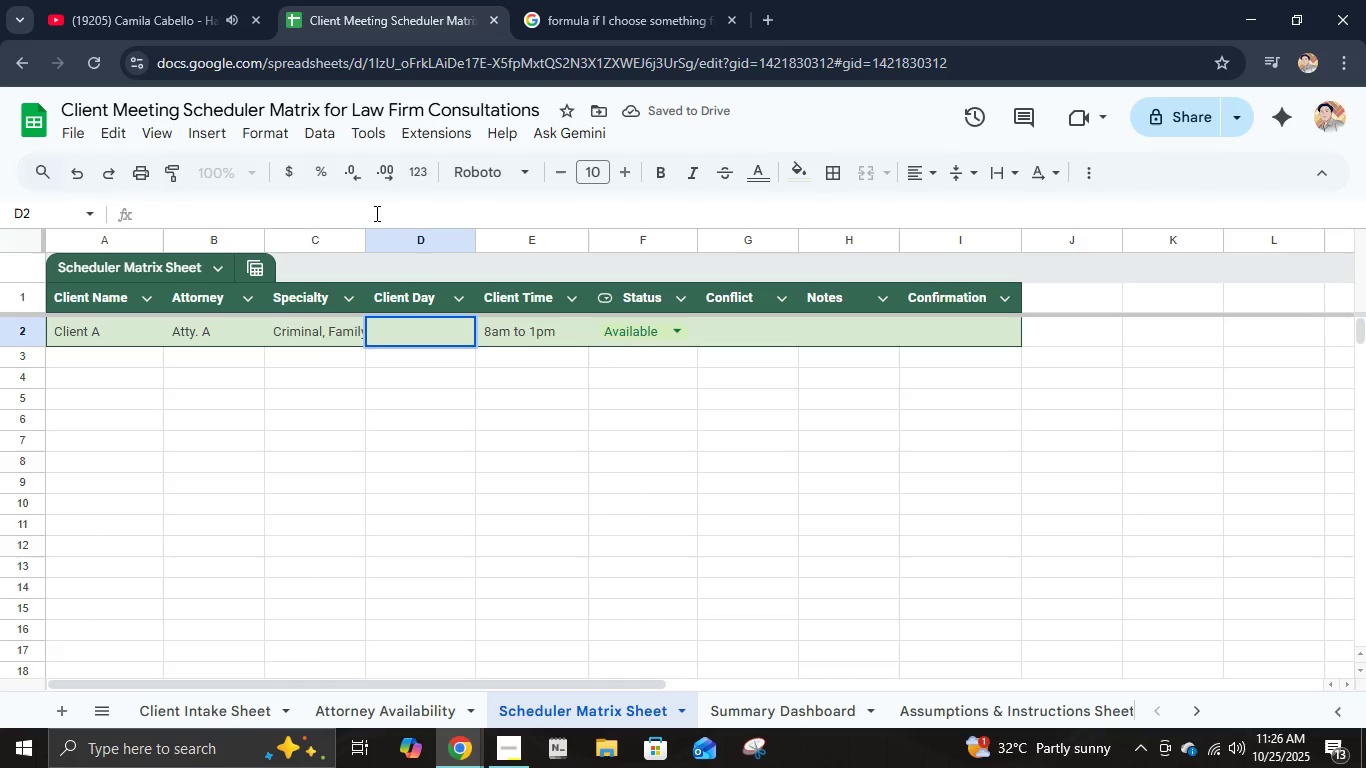 
key(Control+V)
 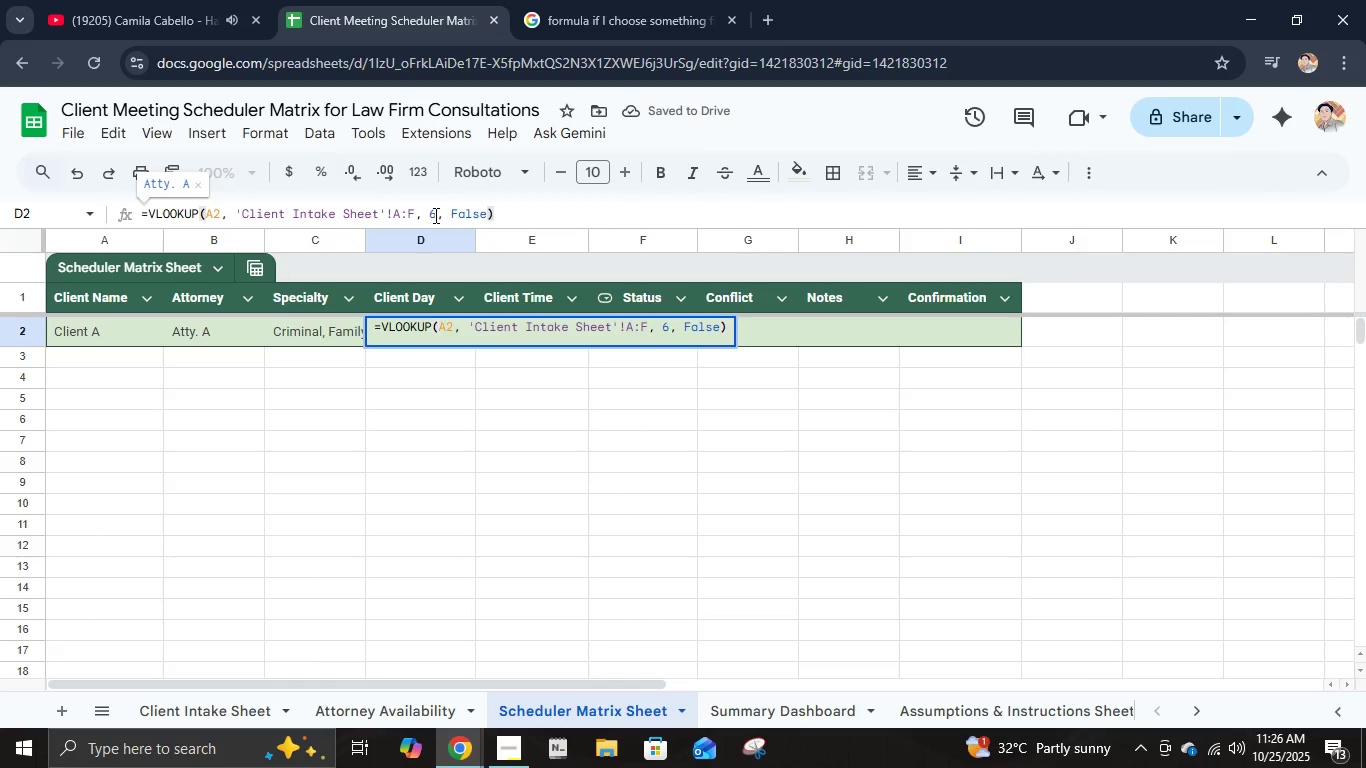 
left_click([434, 215])
 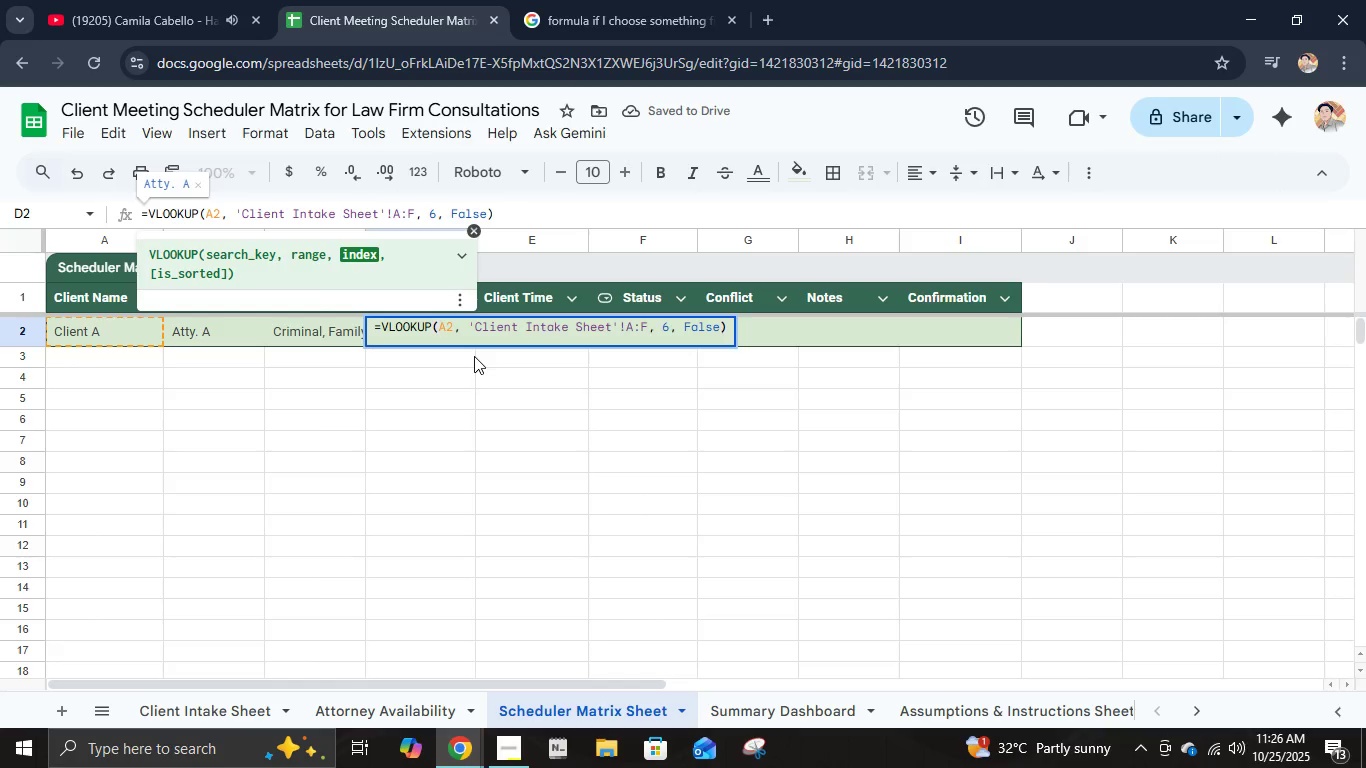 
key(Backspace)
 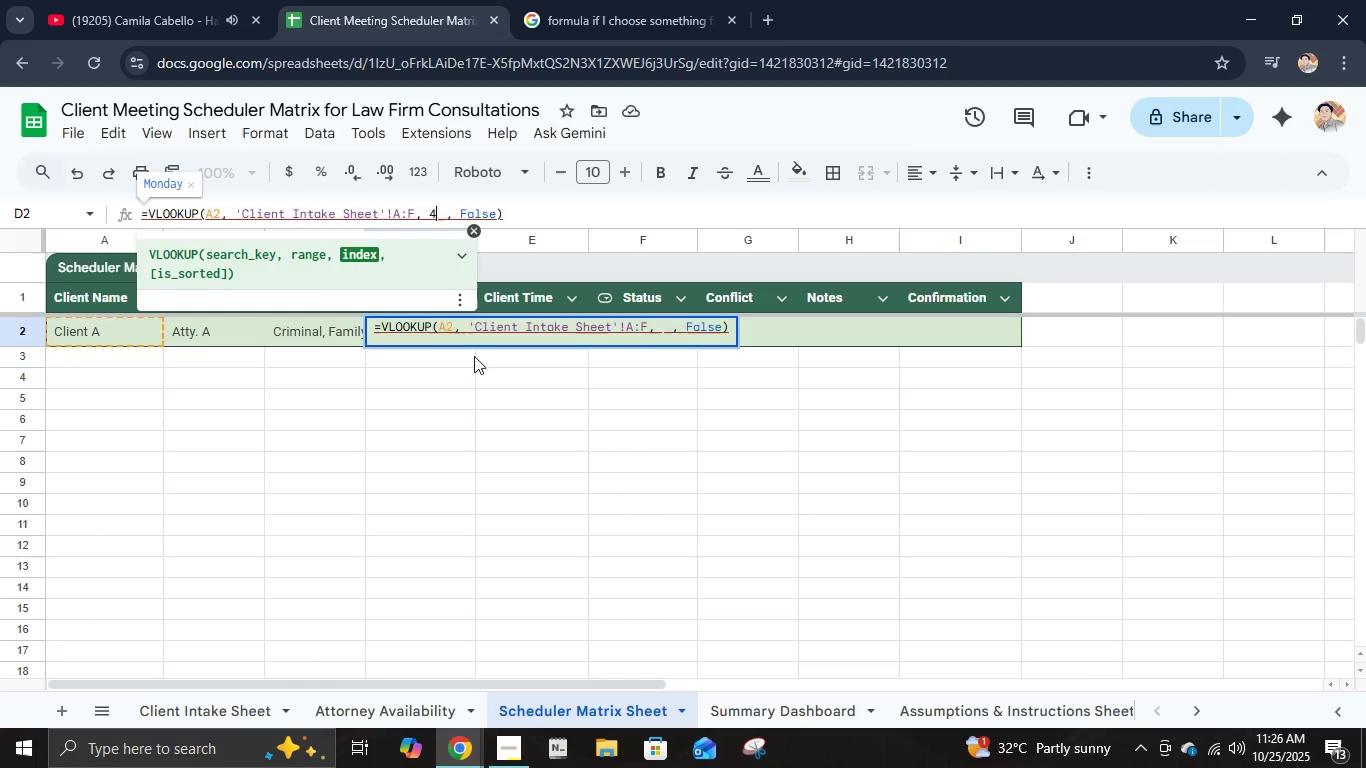 
key(Numpad4)
 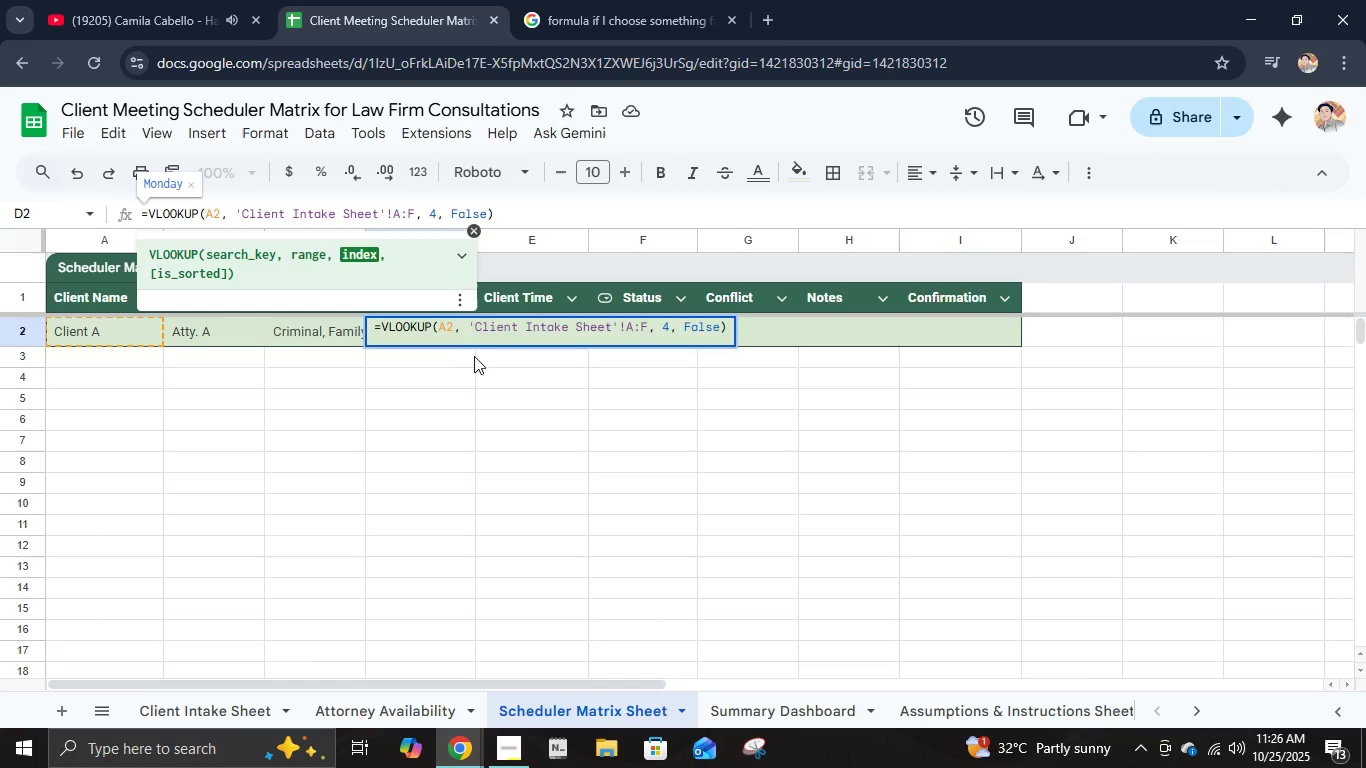 
key(Enter)
 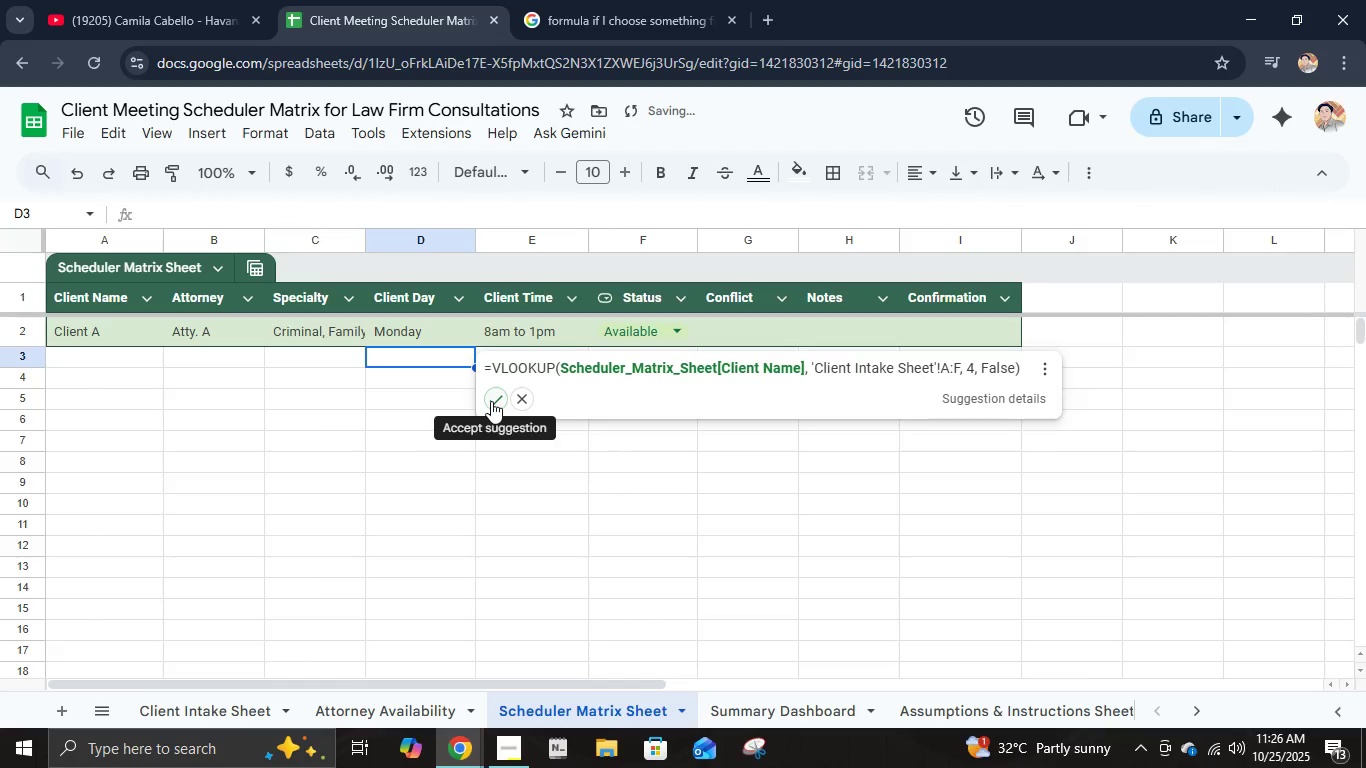 
left_click([491, 401])
 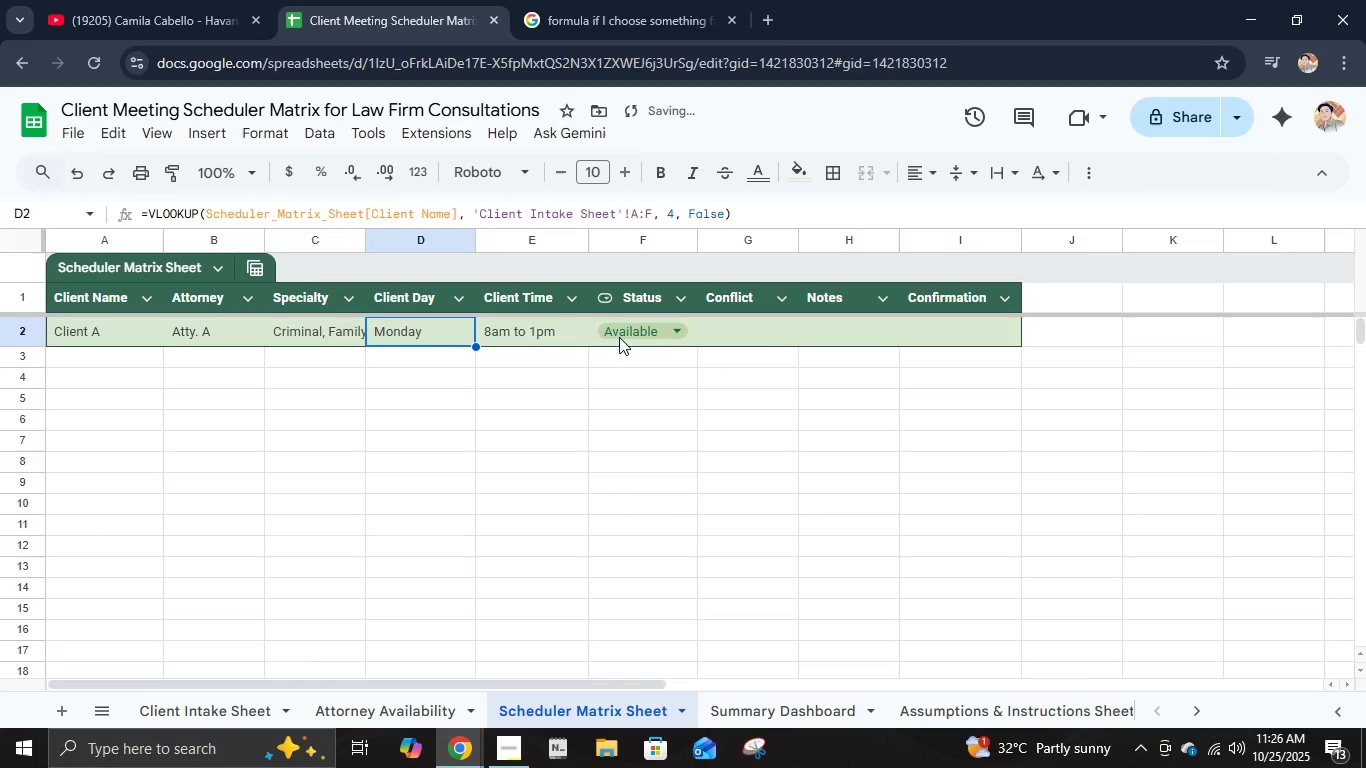 
left_click([757, 334])
 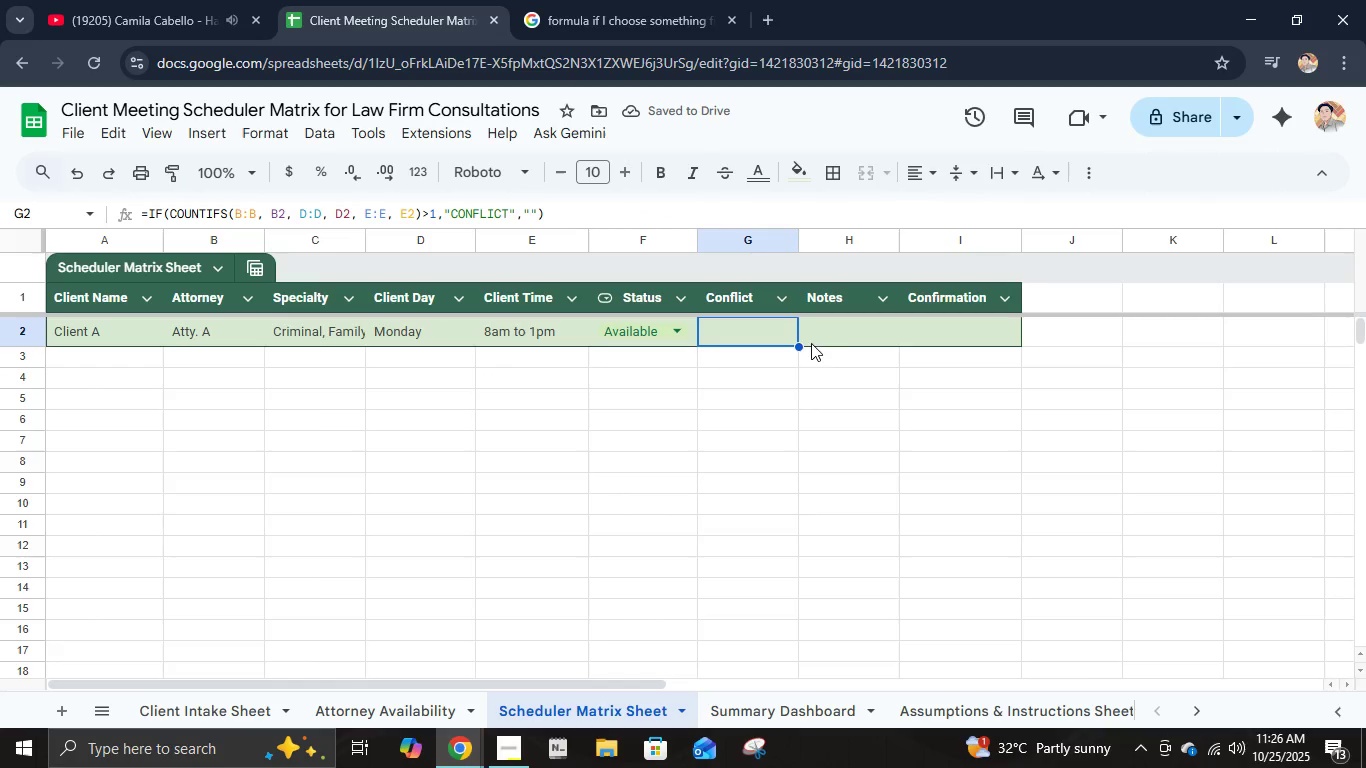 
left_click([847, 333])
 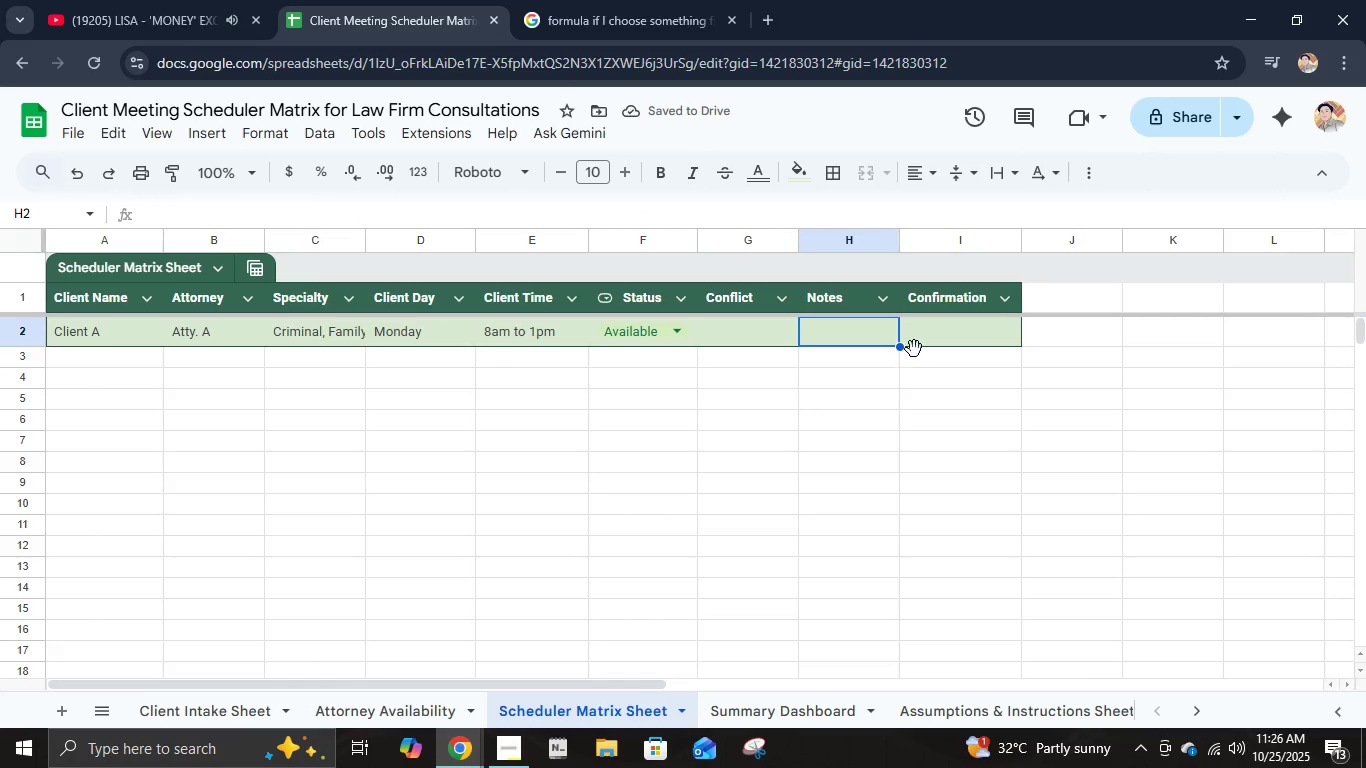 
left_click([914, 349])
 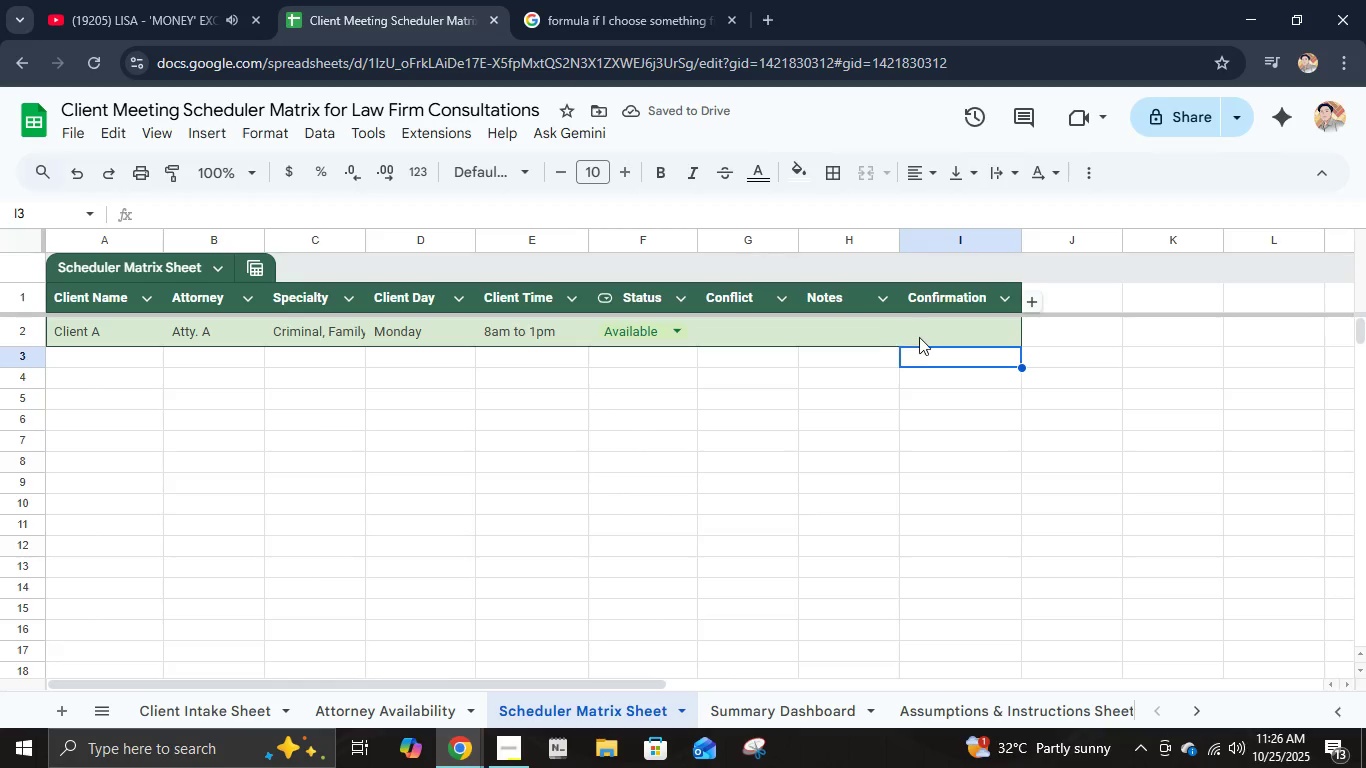 
double_click([919, 337])
 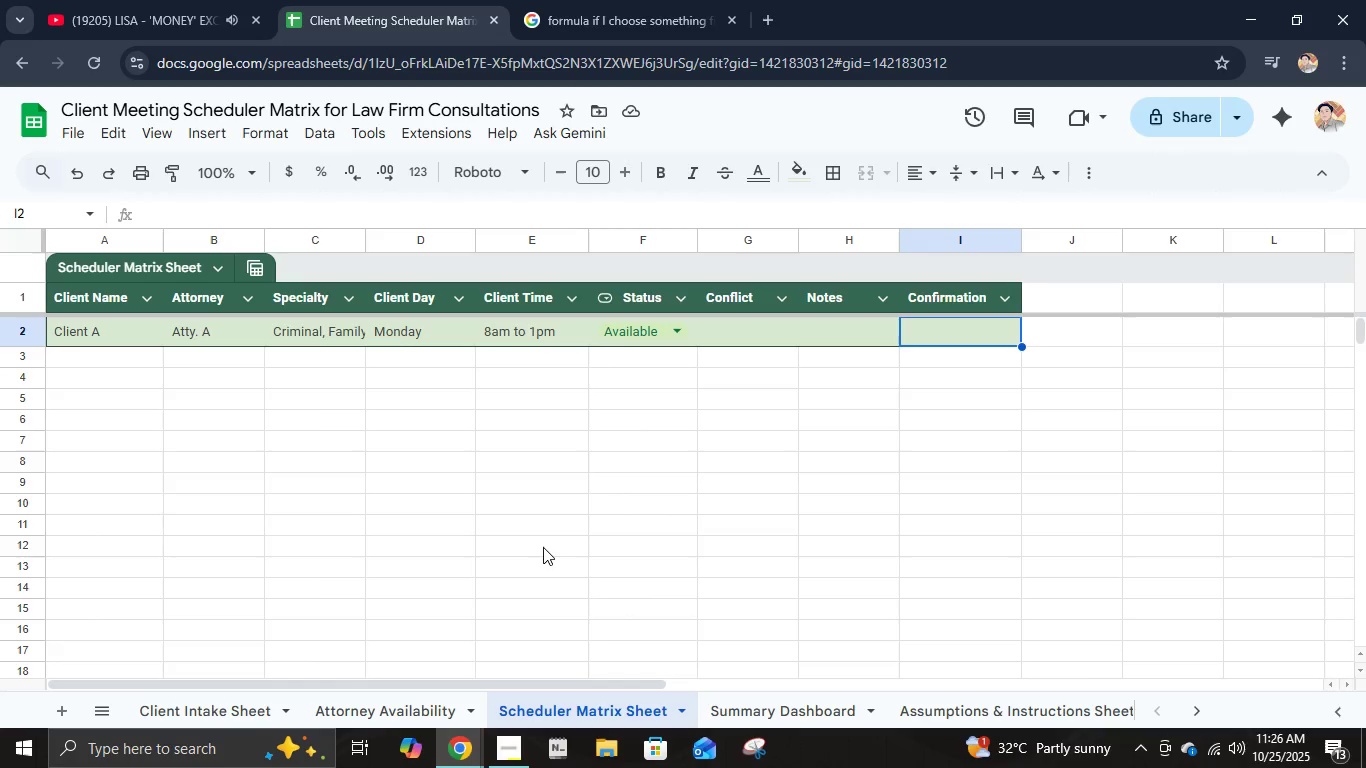 
wait(9.53)
 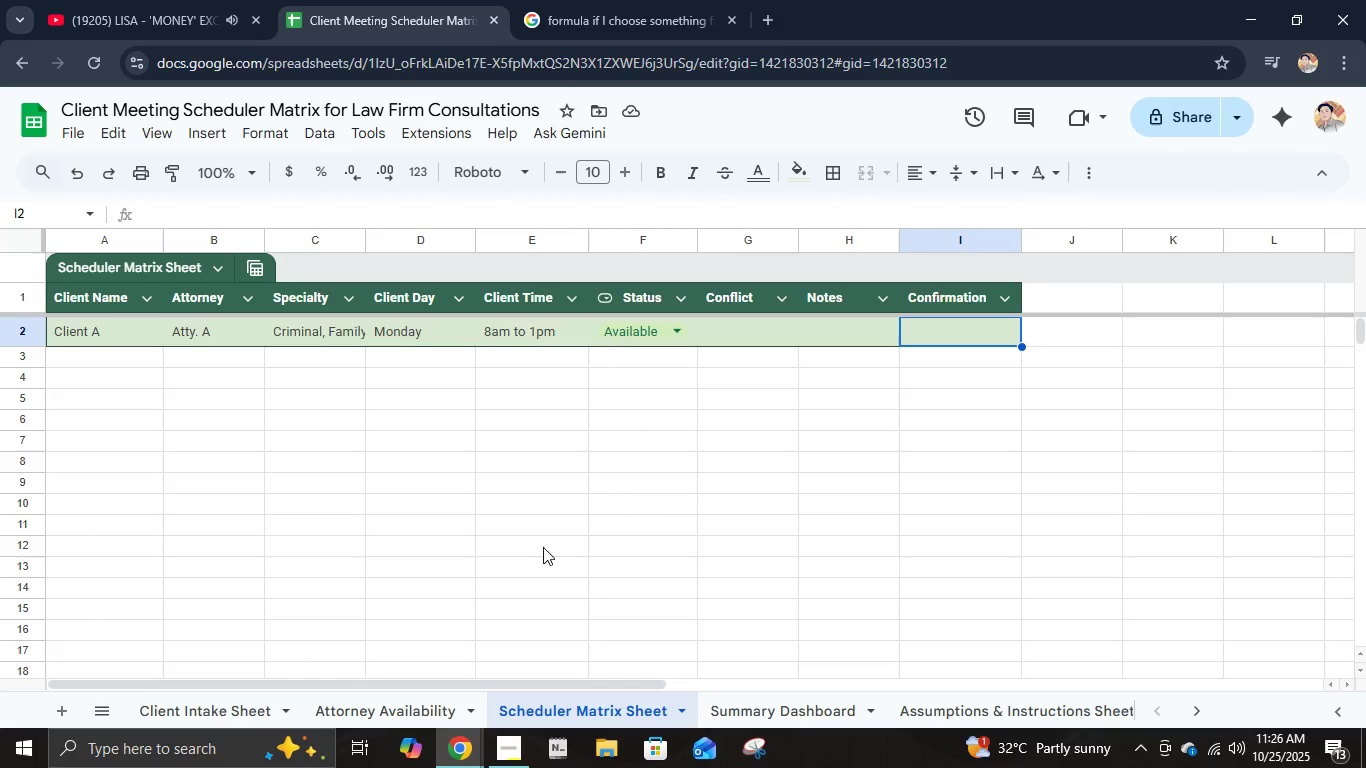 
left_click([88, 342])
 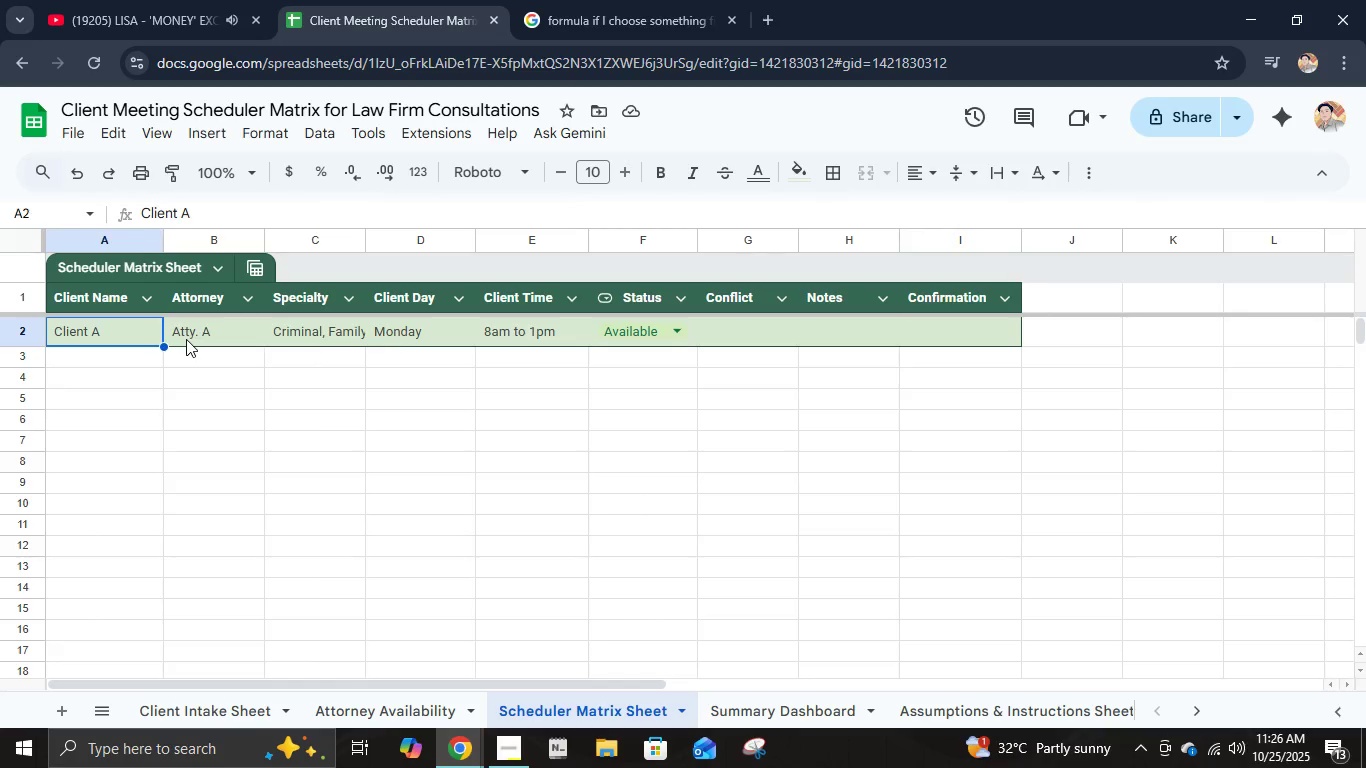 
left_click([186, 339])
 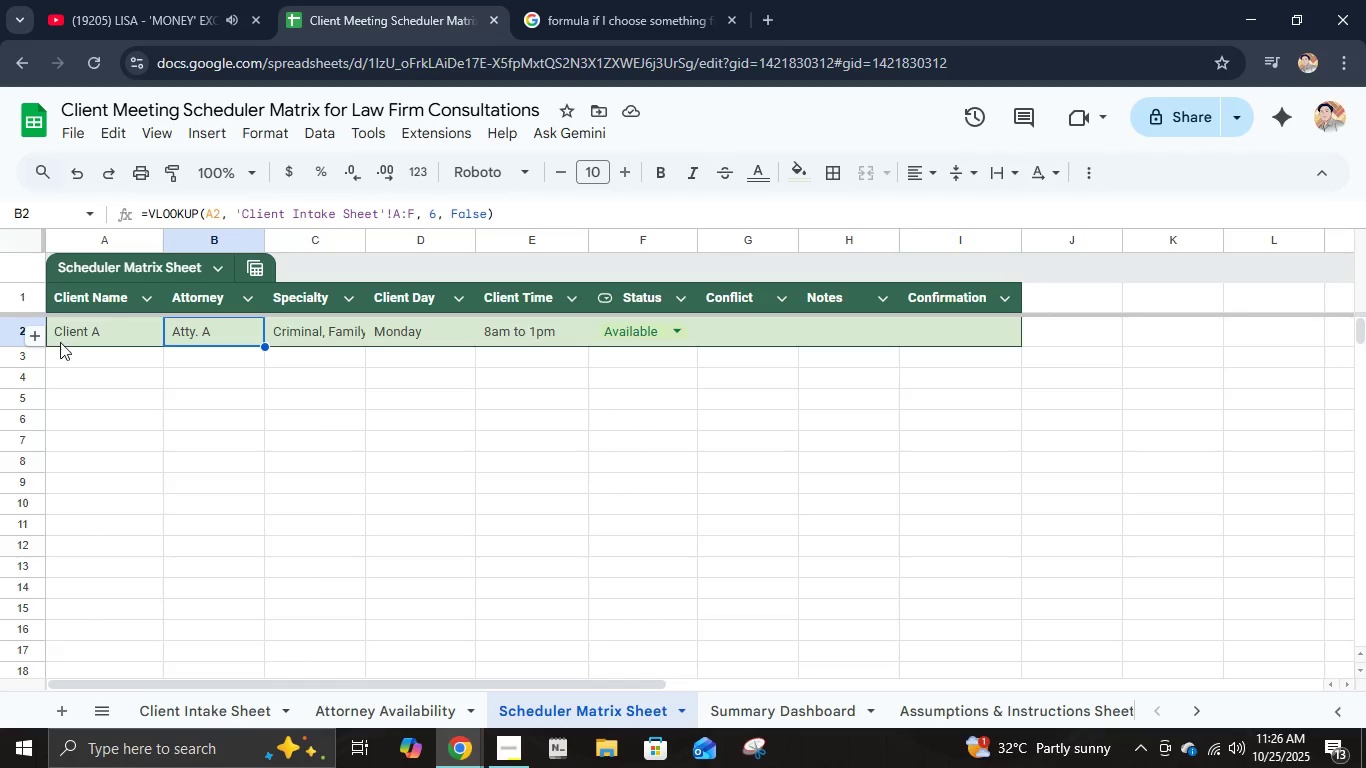 
left_click([70, 346])
 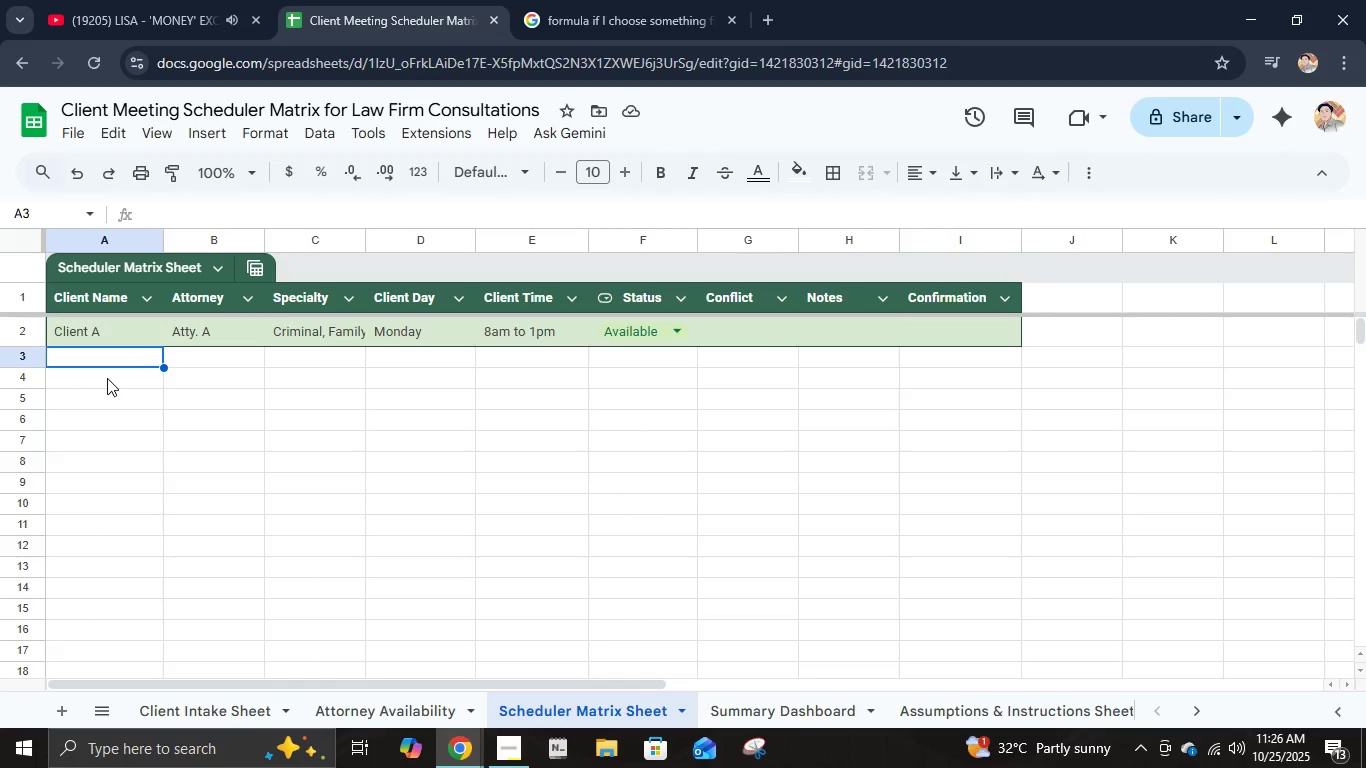 
type(Client B)
 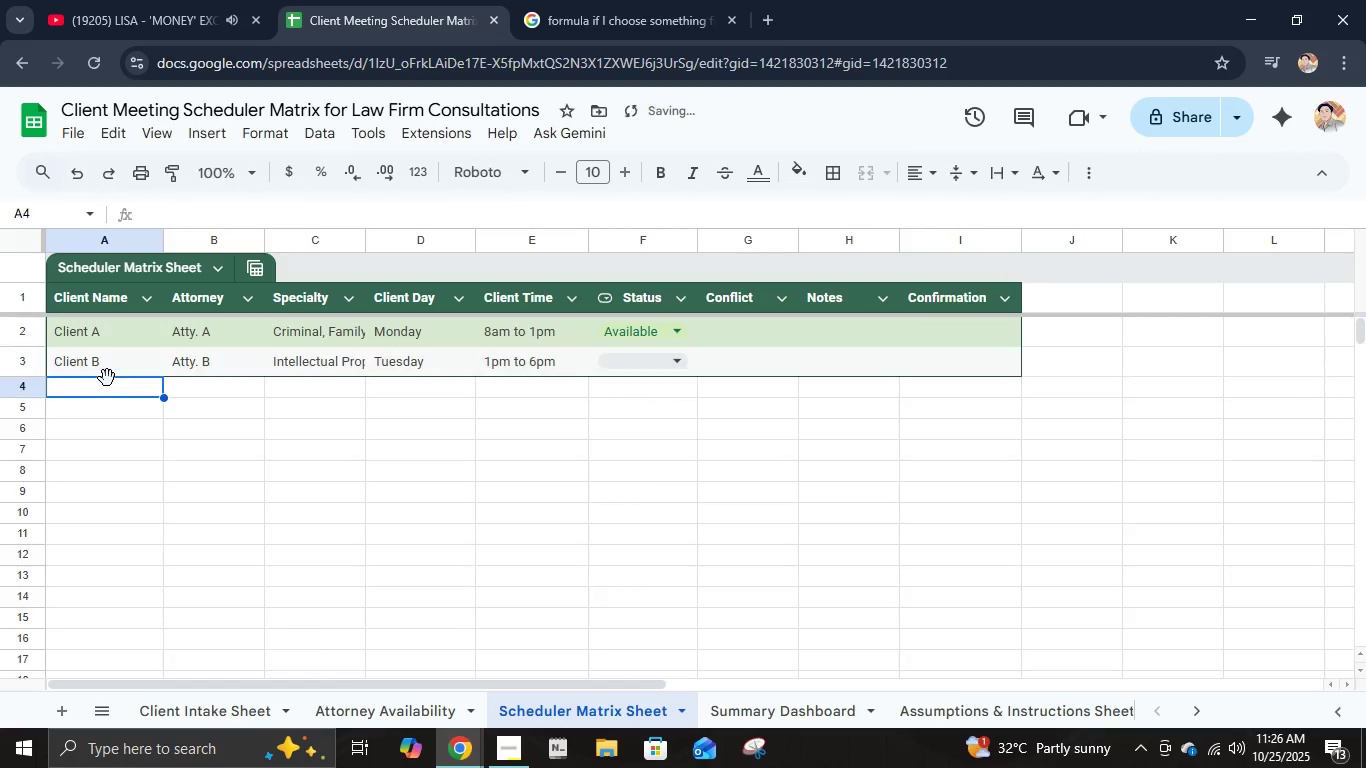 
 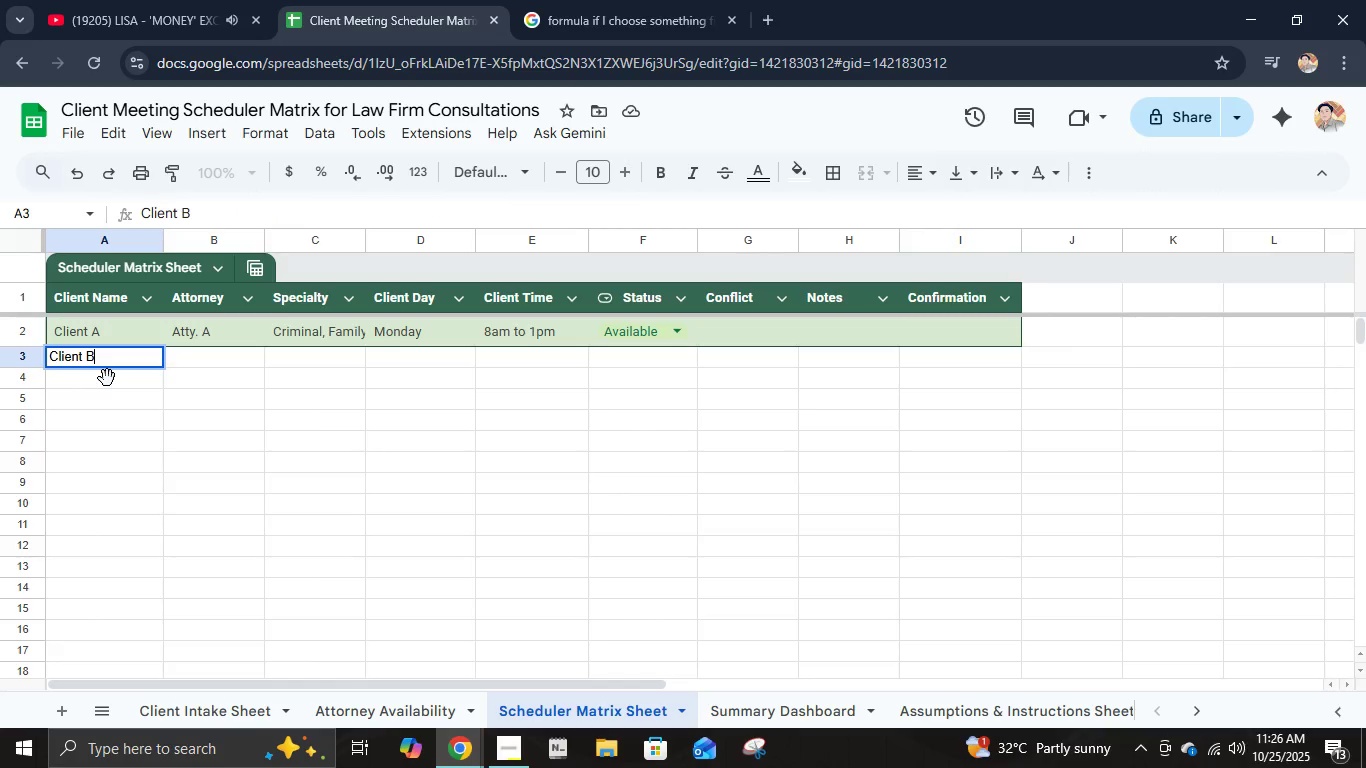 
key(Enter)
 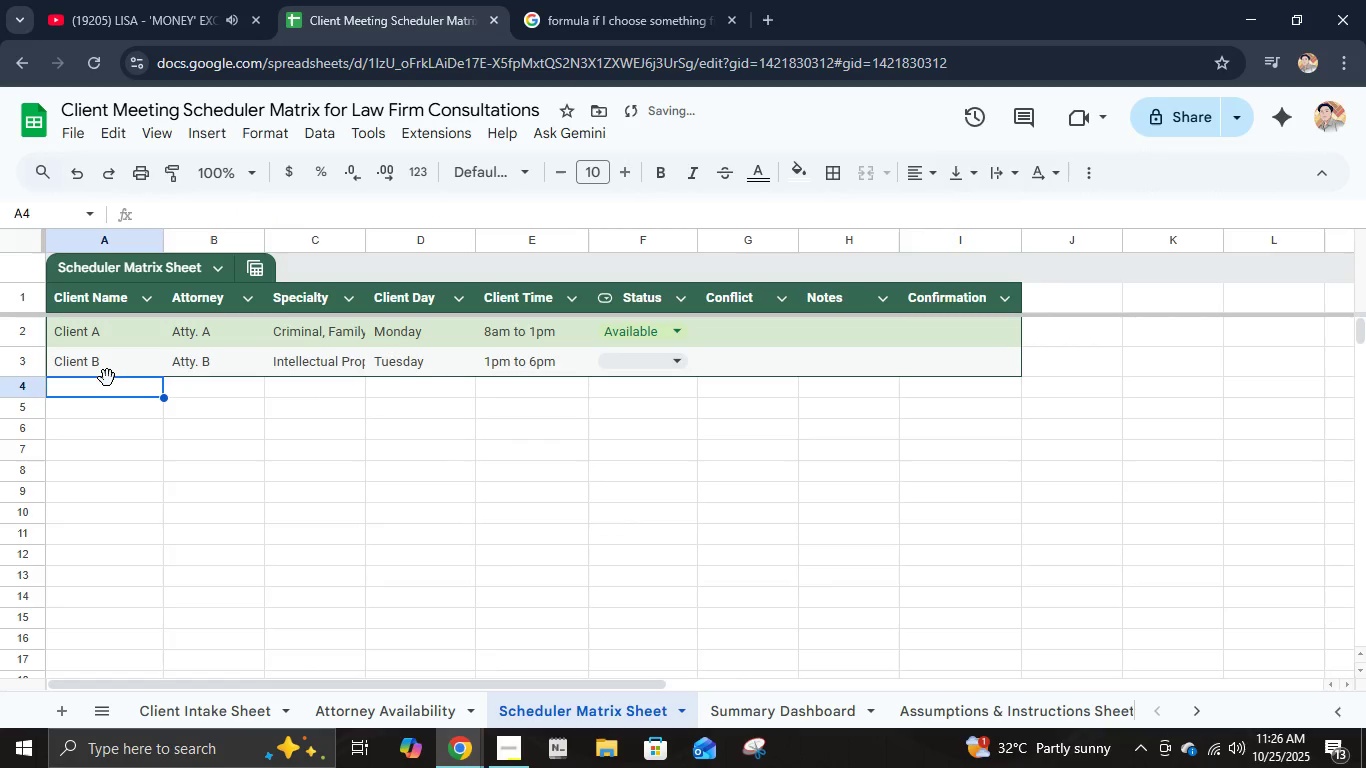 
type(Client C)
 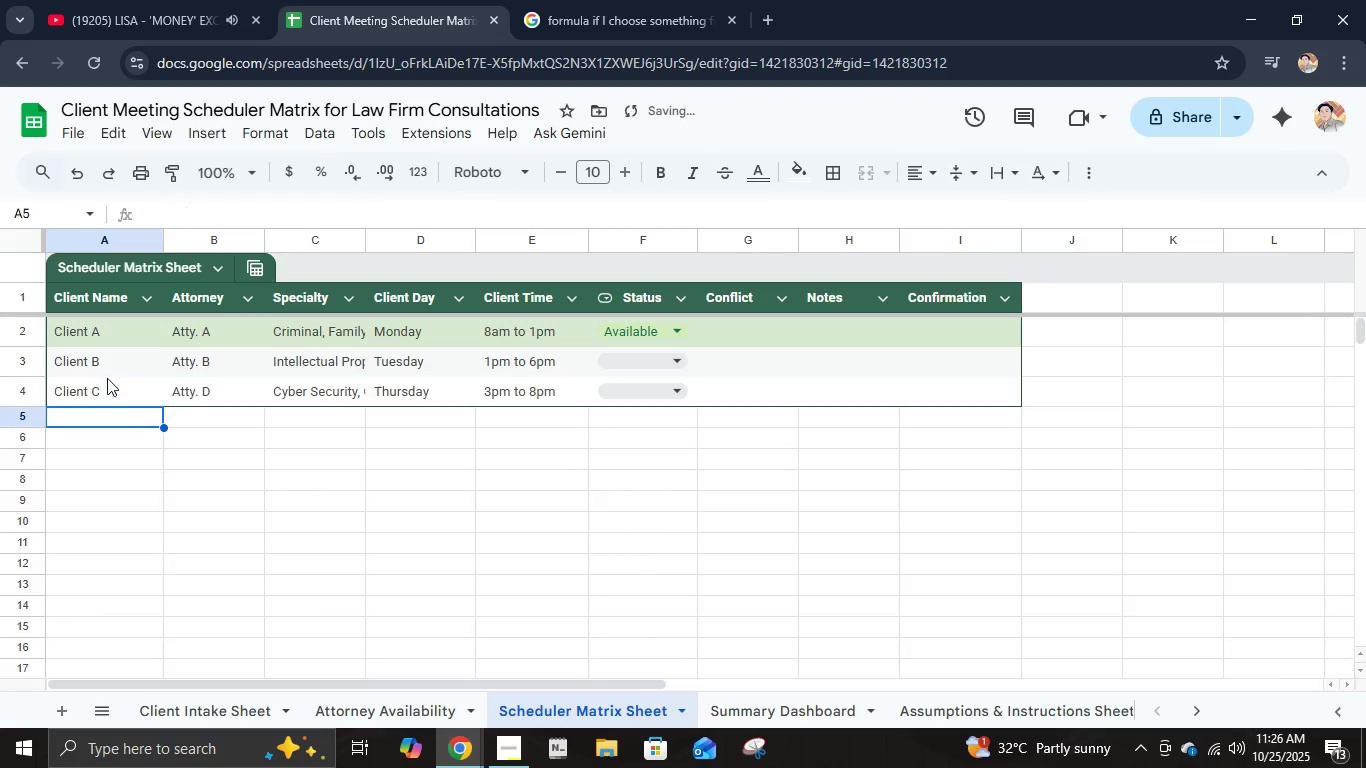 
 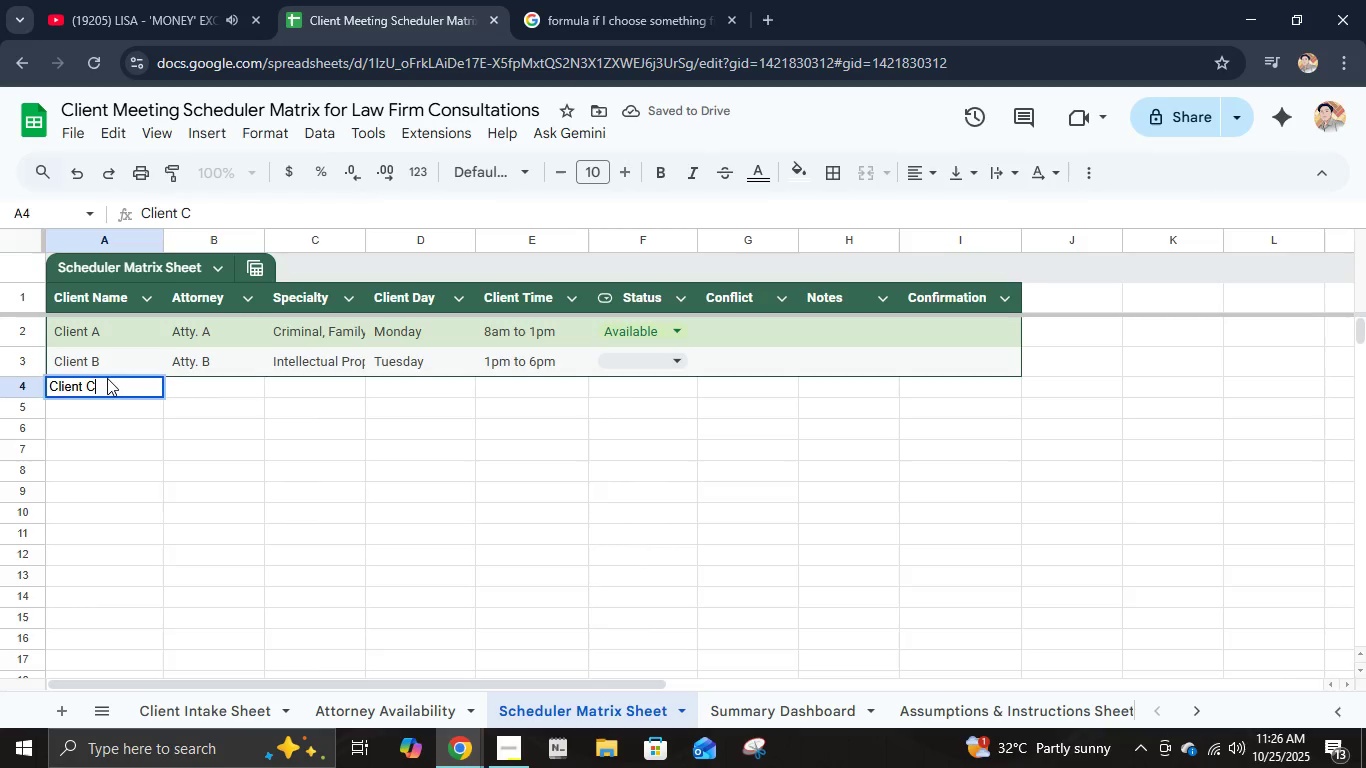 
key(Enter)
 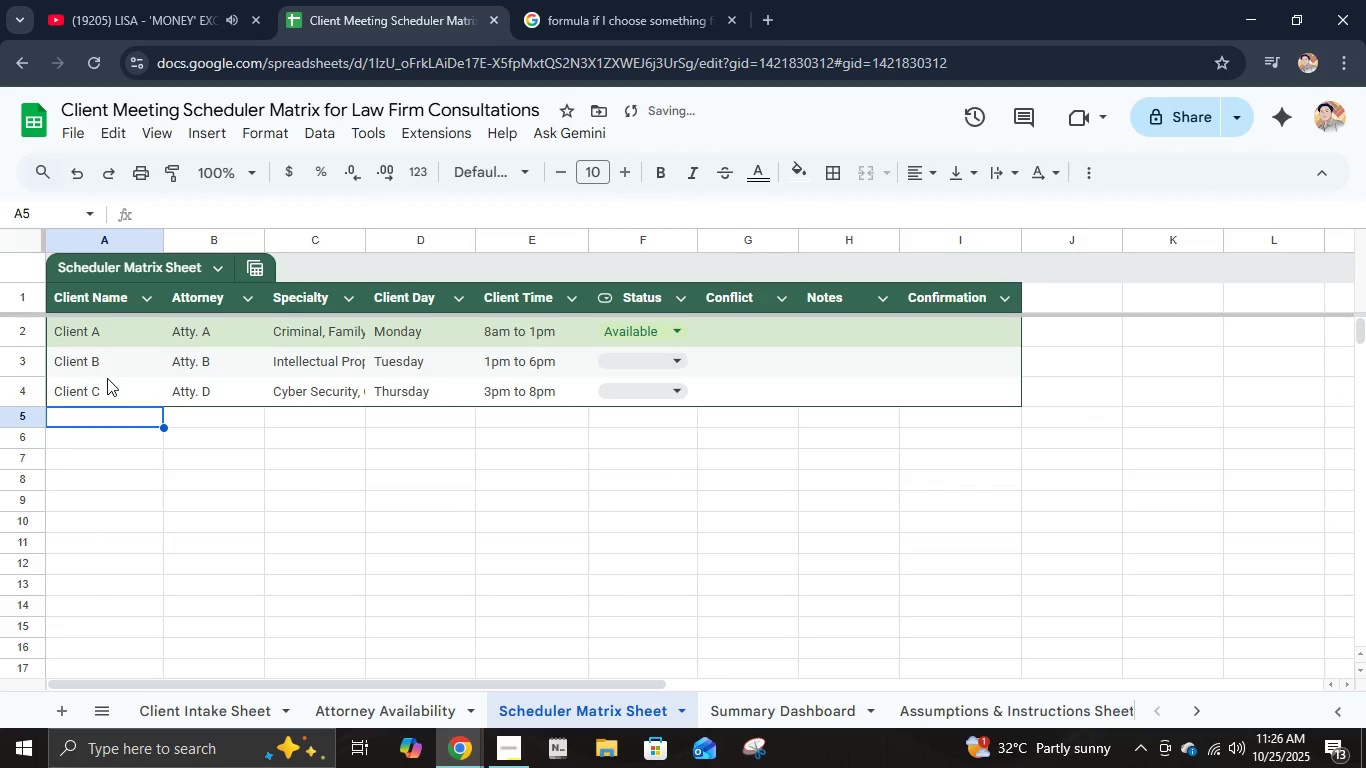 
type(Client D)
 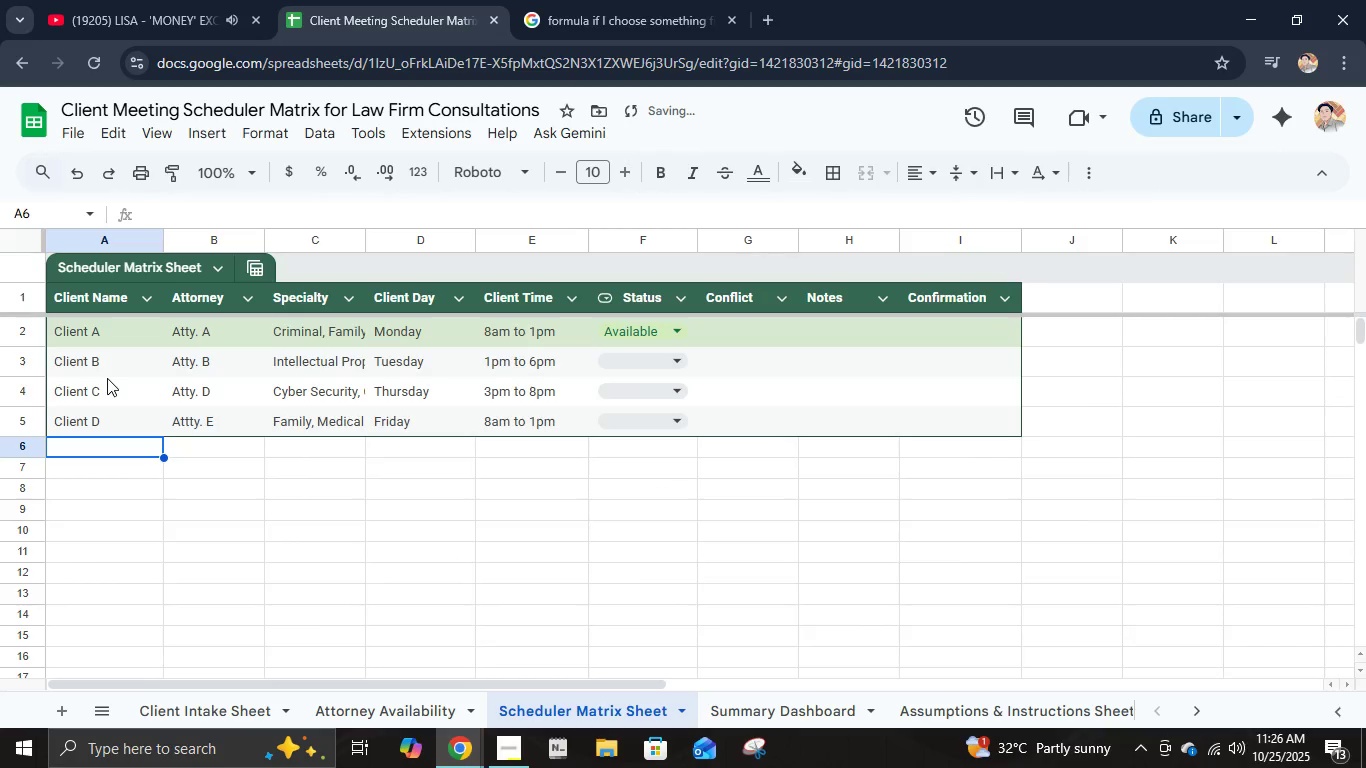 
 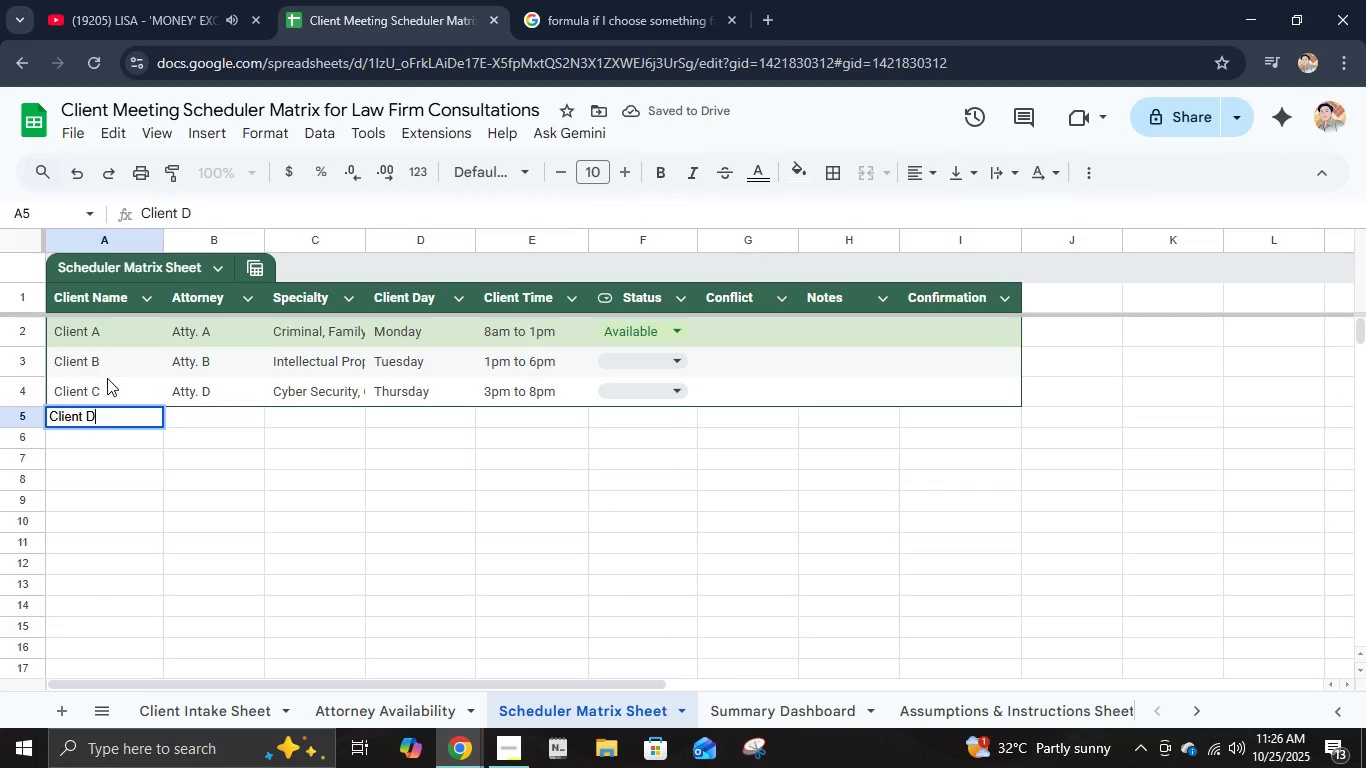 
key(Enter)
 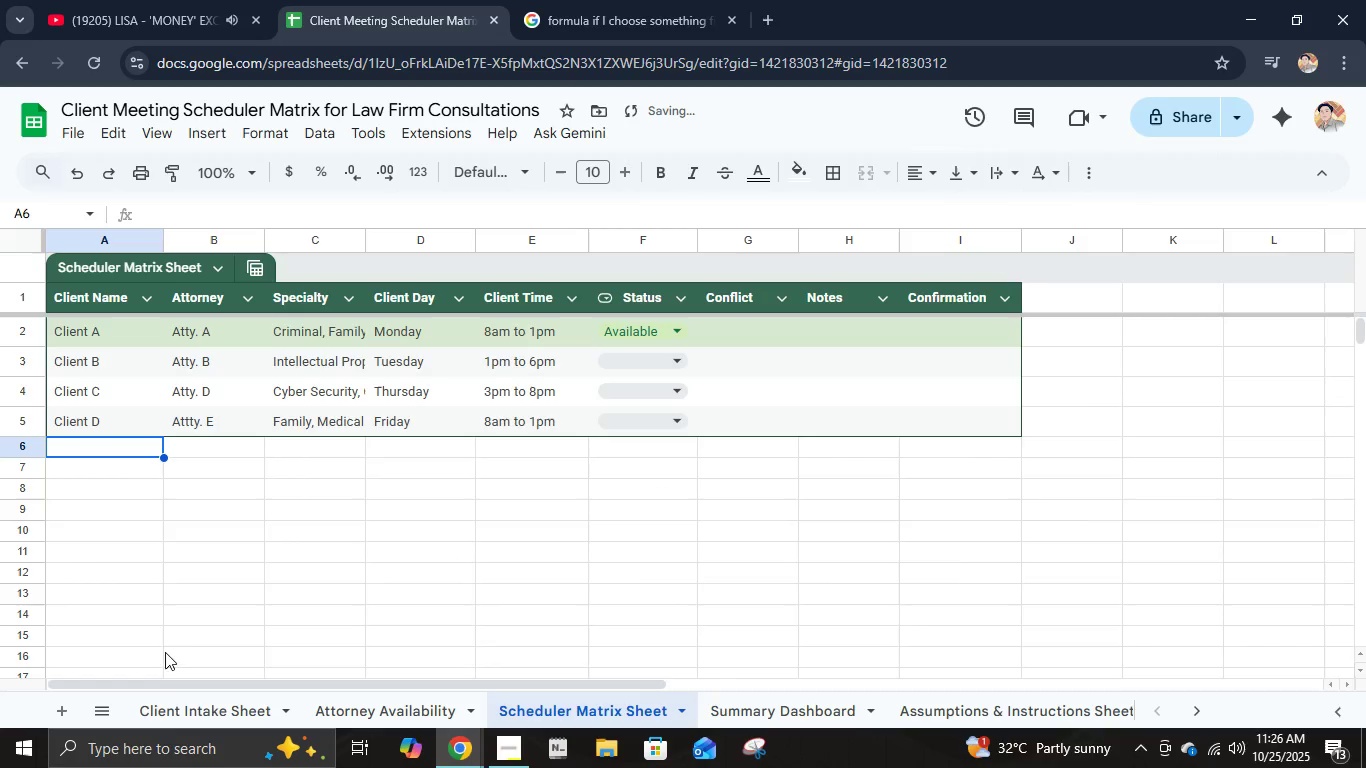 
left_click([178, 710])
 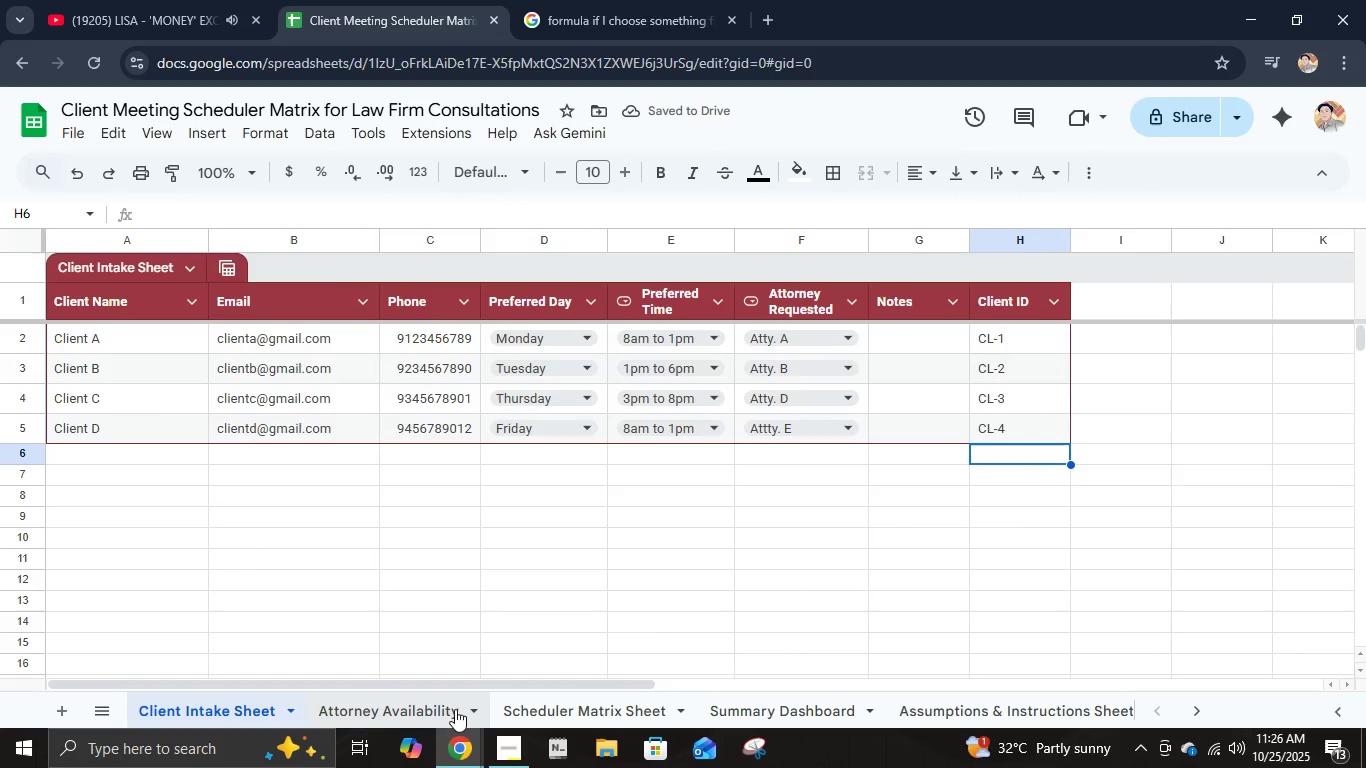 
left_click([558, 708])
 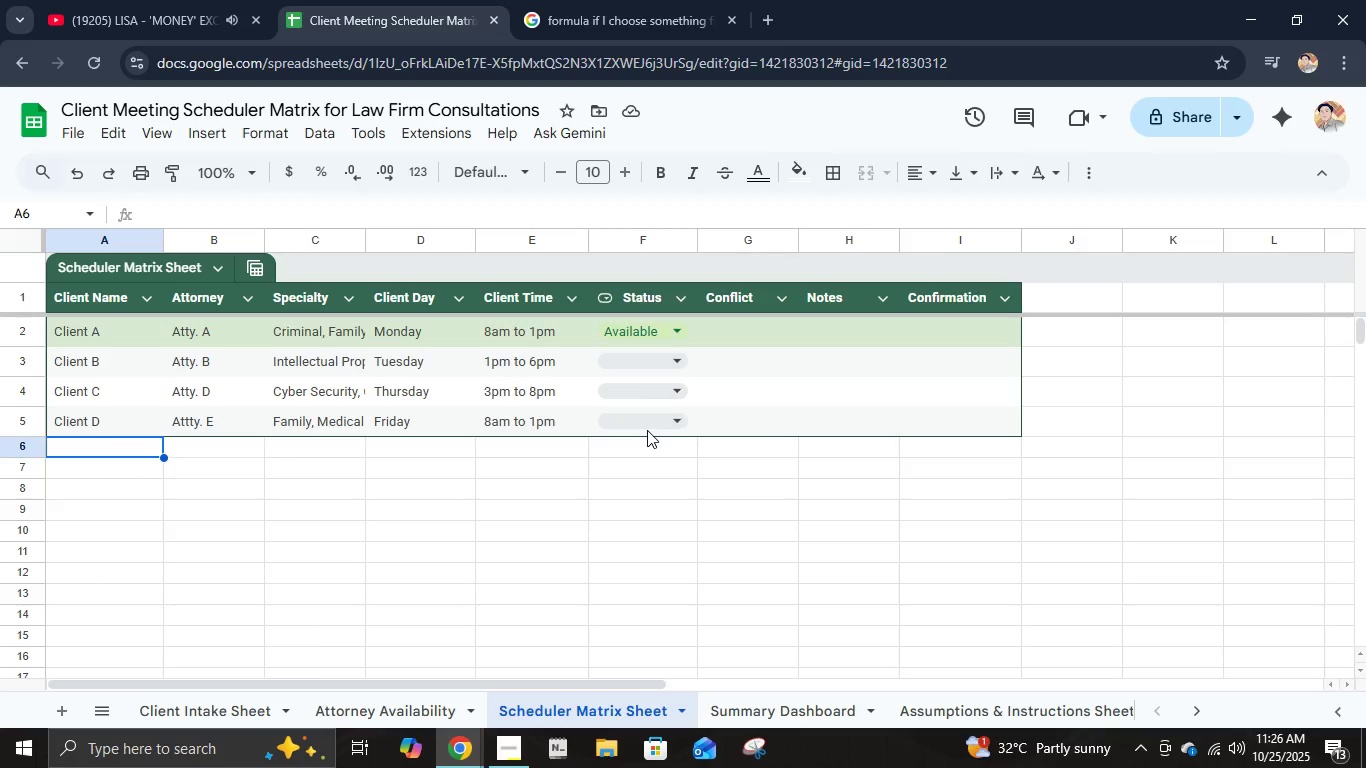 
mouse_move([624, 398])
 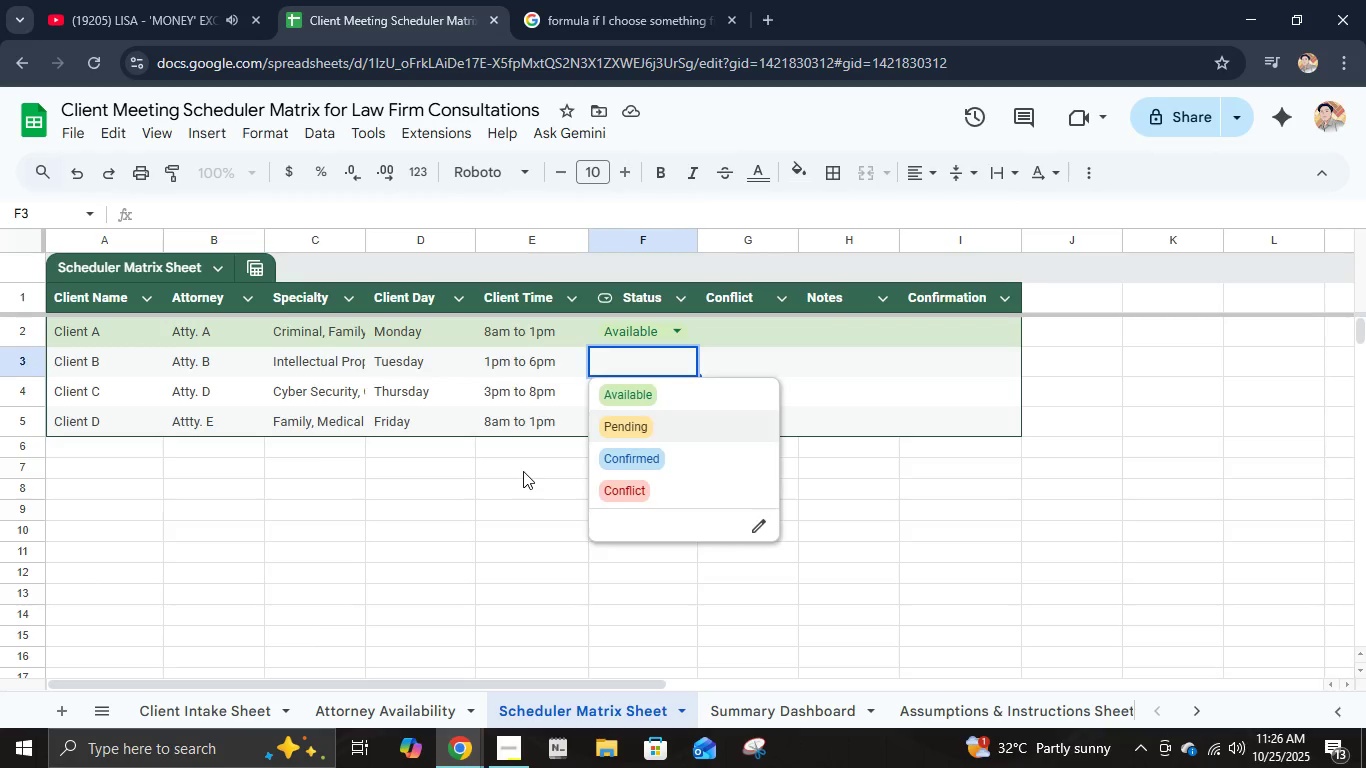 
left_click([523, 471])
 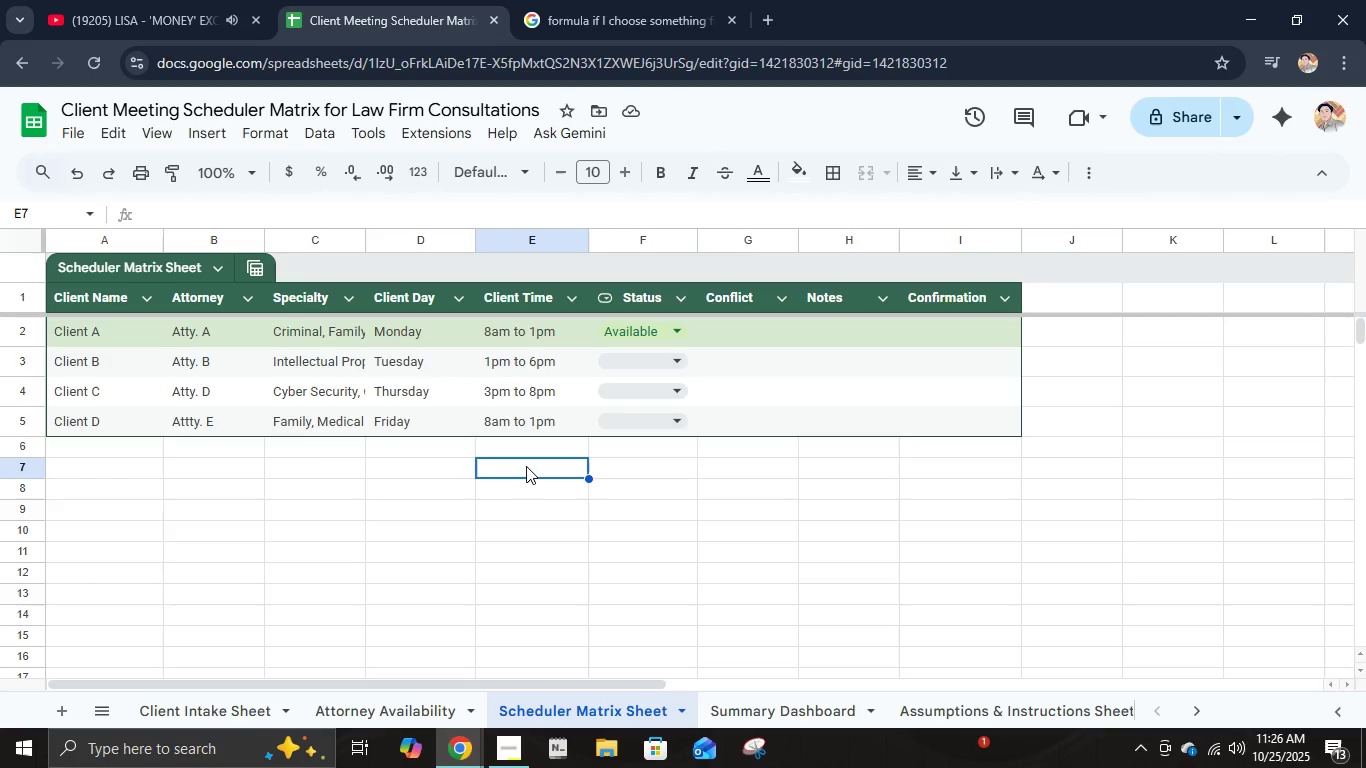 
wait(8.64)
 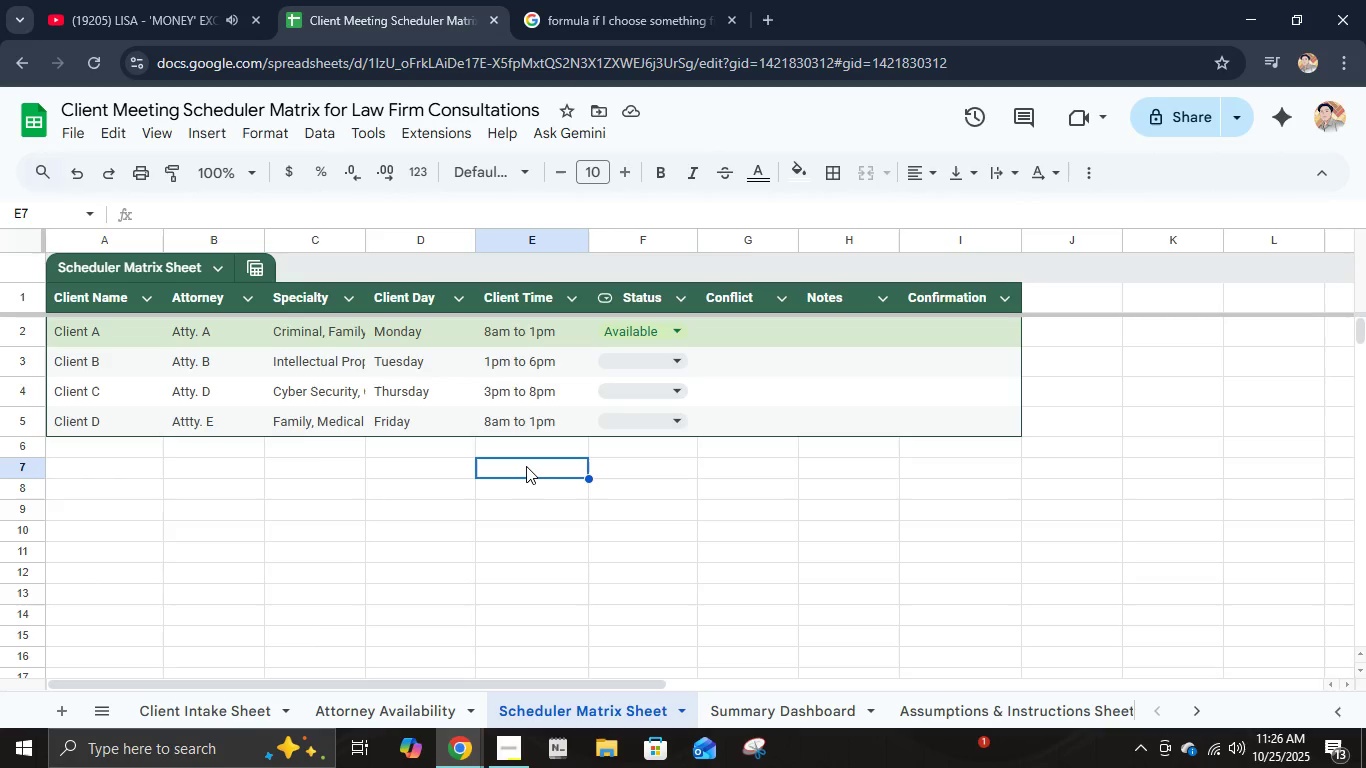 
scroll: coordinate [564, 438], scroll_direction: down, amount: 1.0
 